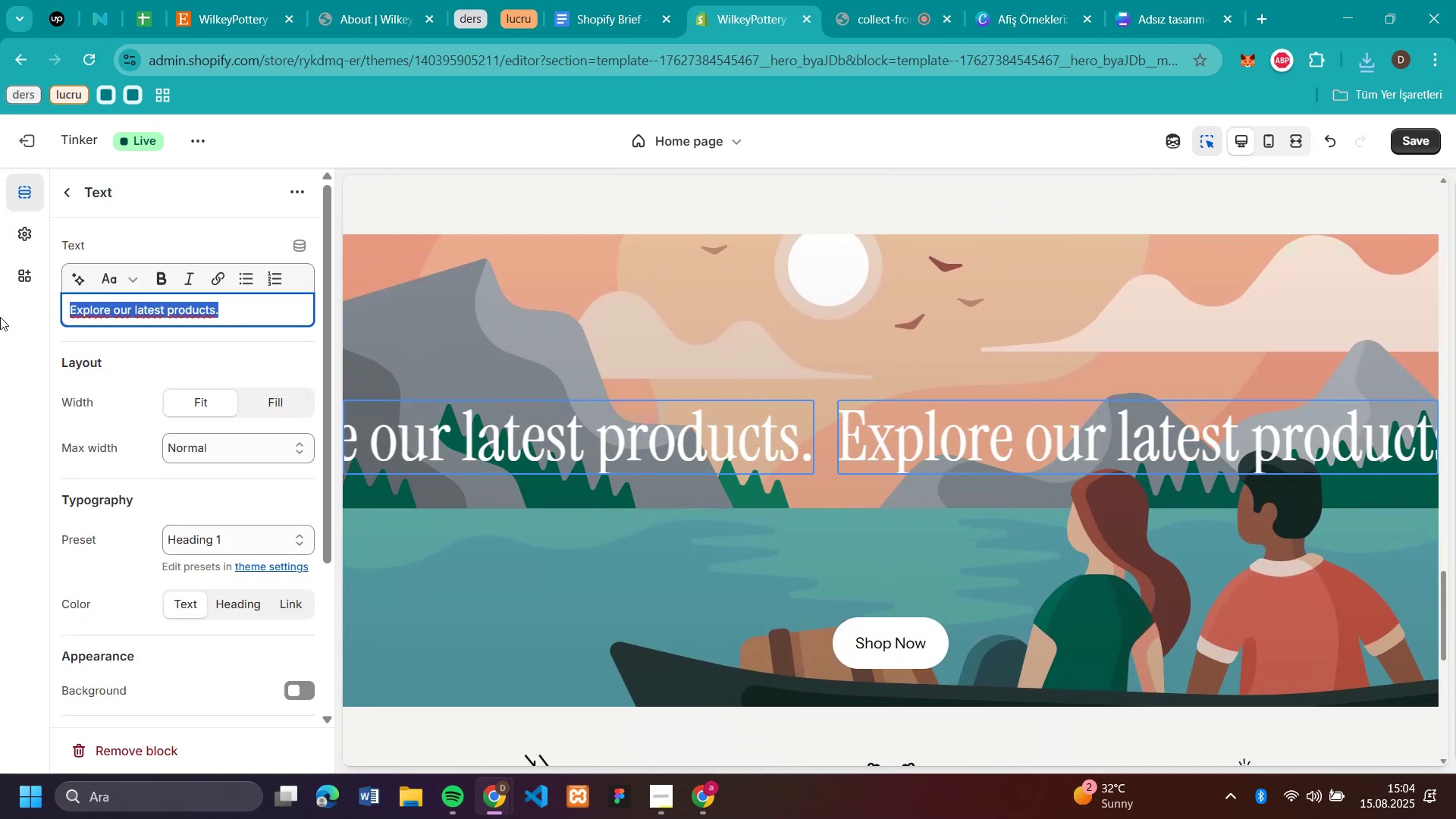 
key(Backspace)
 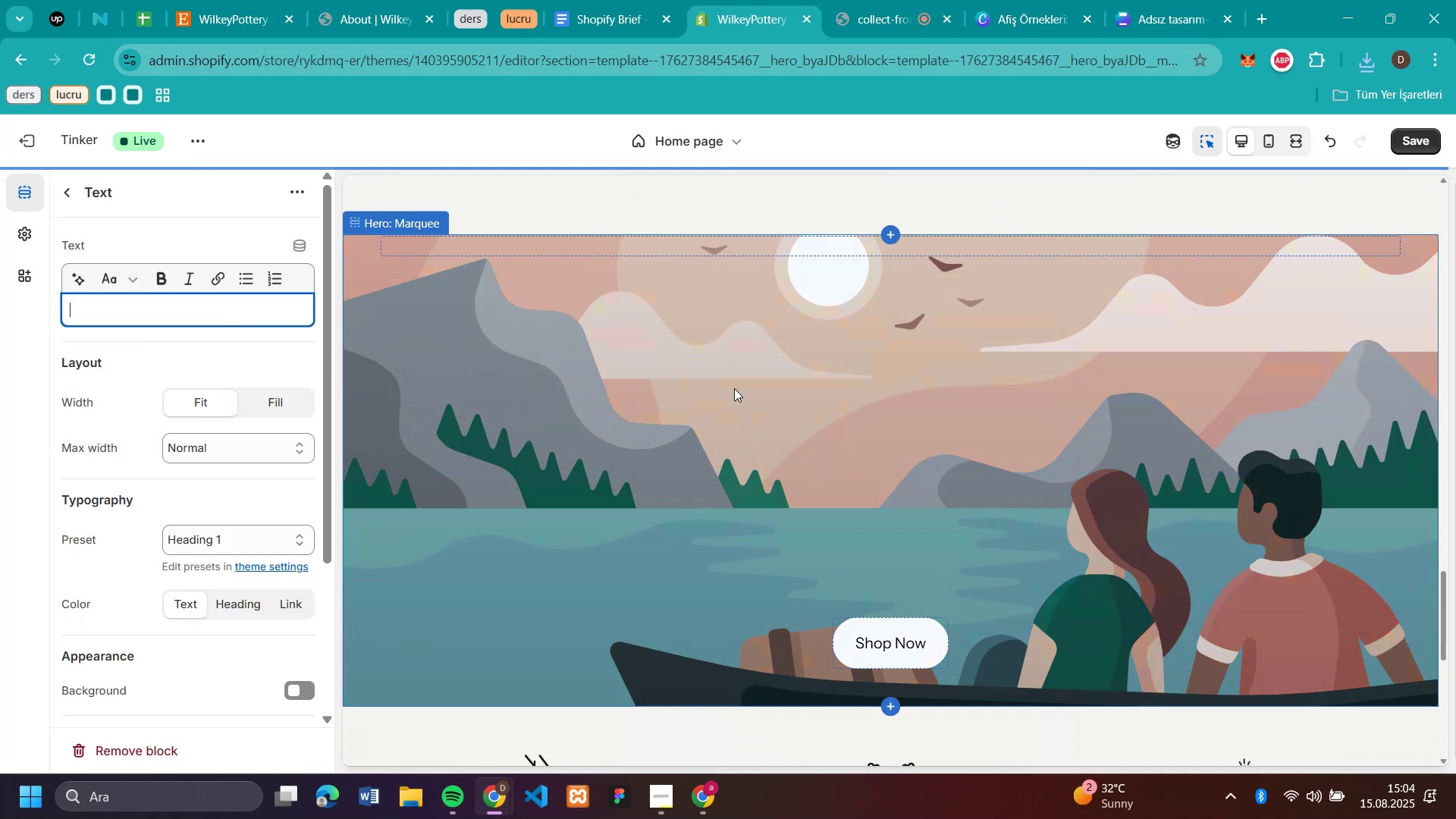 
left_click([795, 450])
 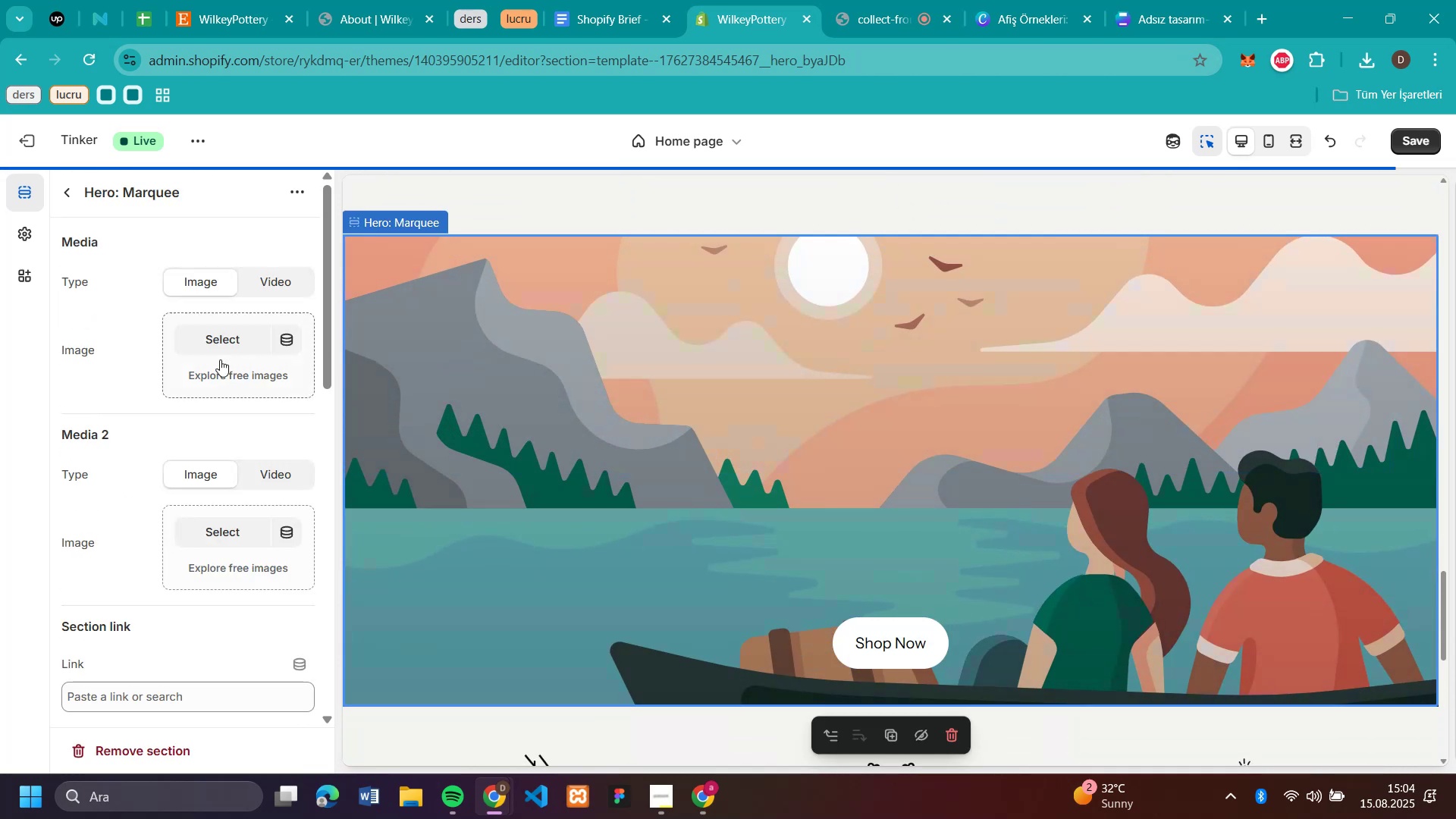 
left_click([216, 358])
 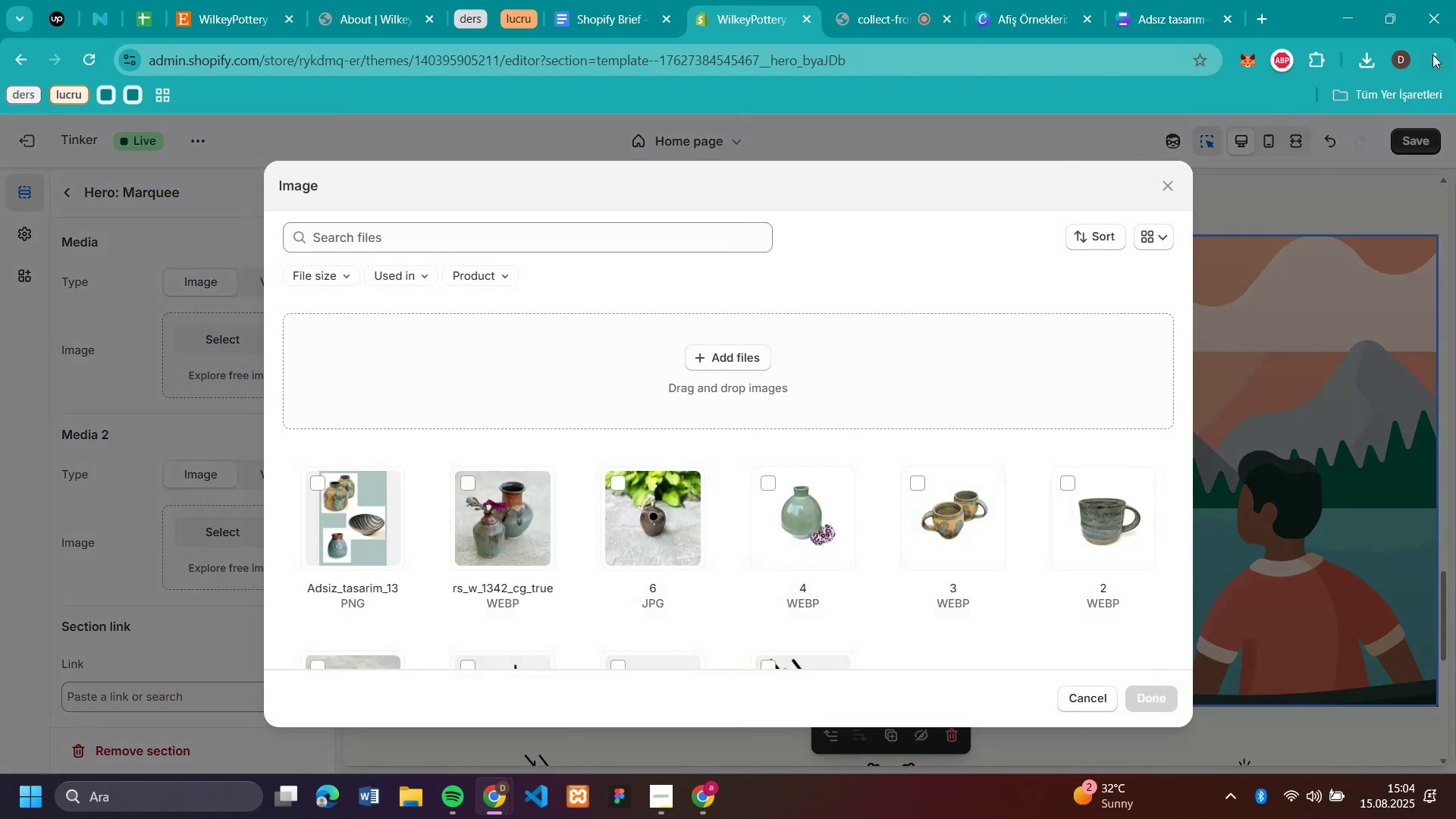 
left_click([1359, 68])
 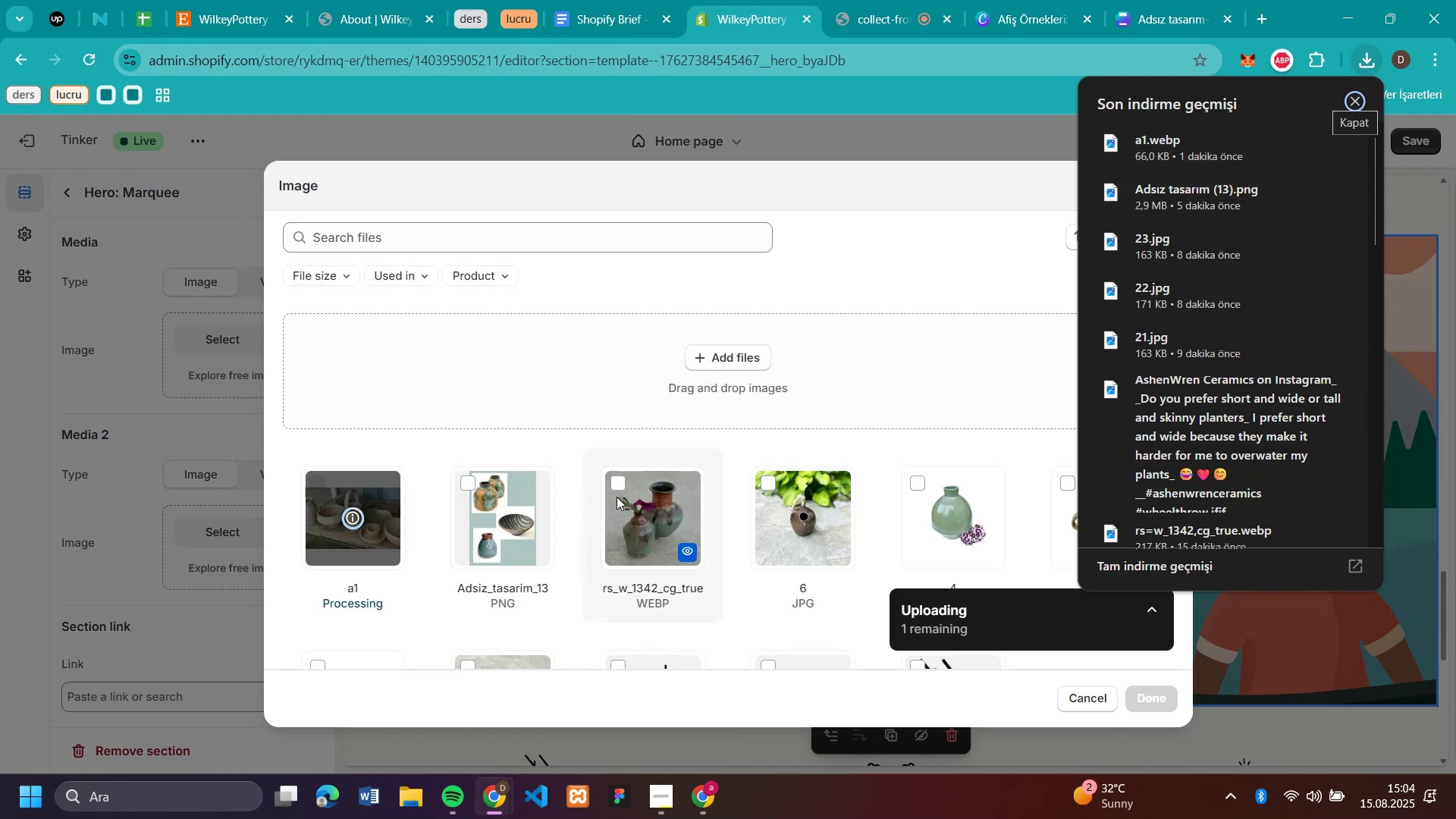 
wait(11.05)
 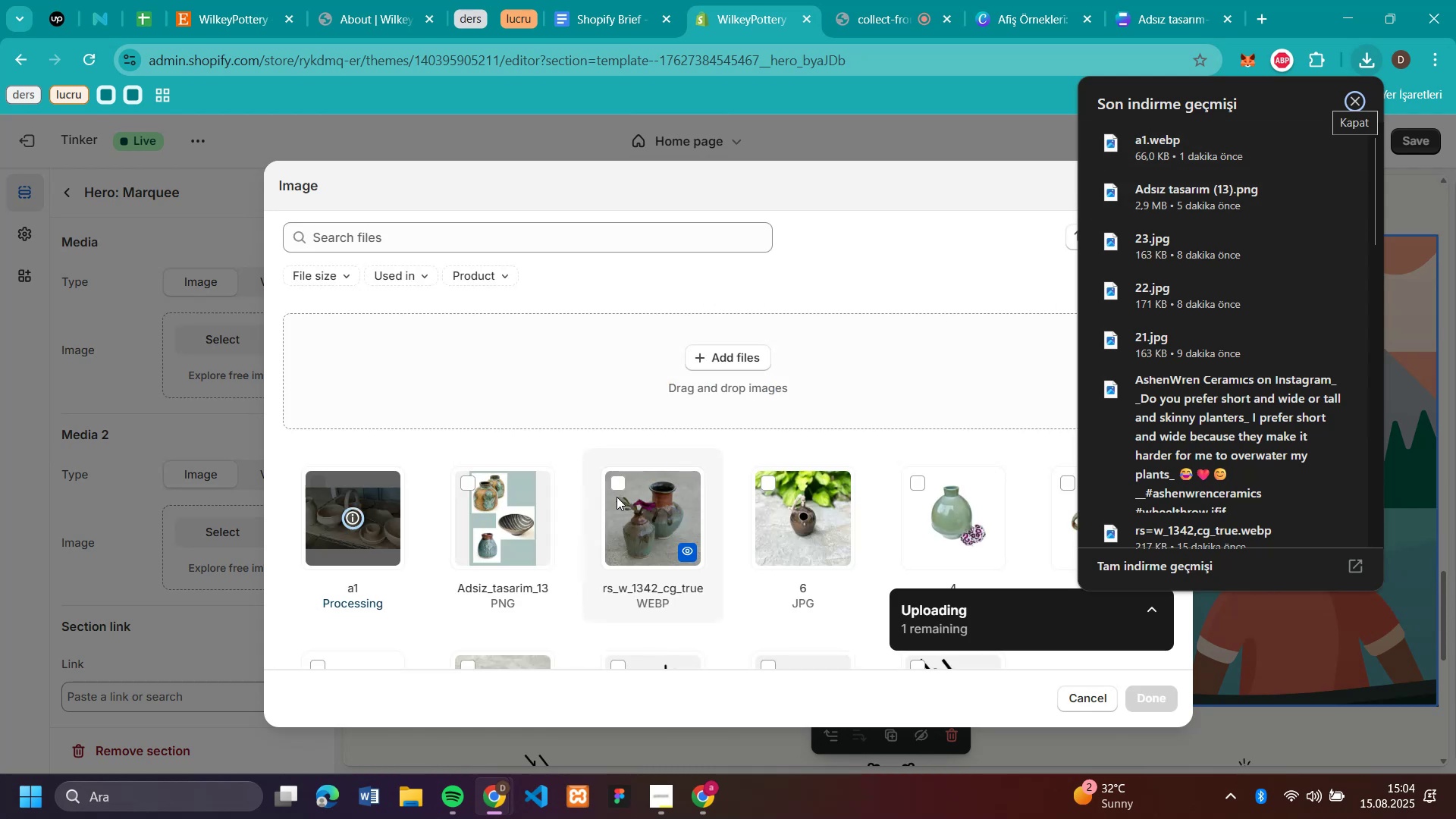 
left_click([1150, 703])
 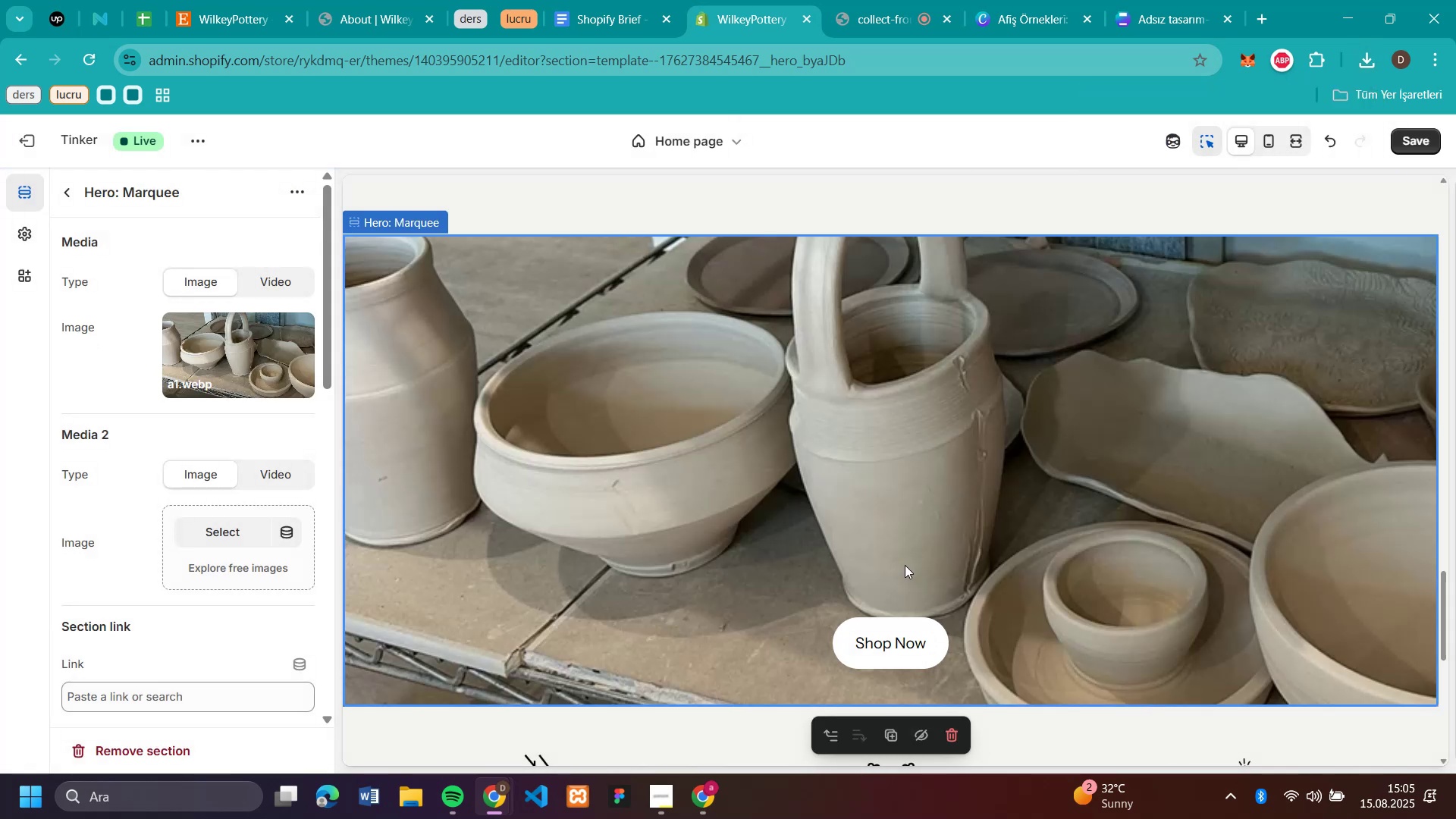 
scroll: coordinate [507, 441], scroll_direction: up, amount: 4.0
 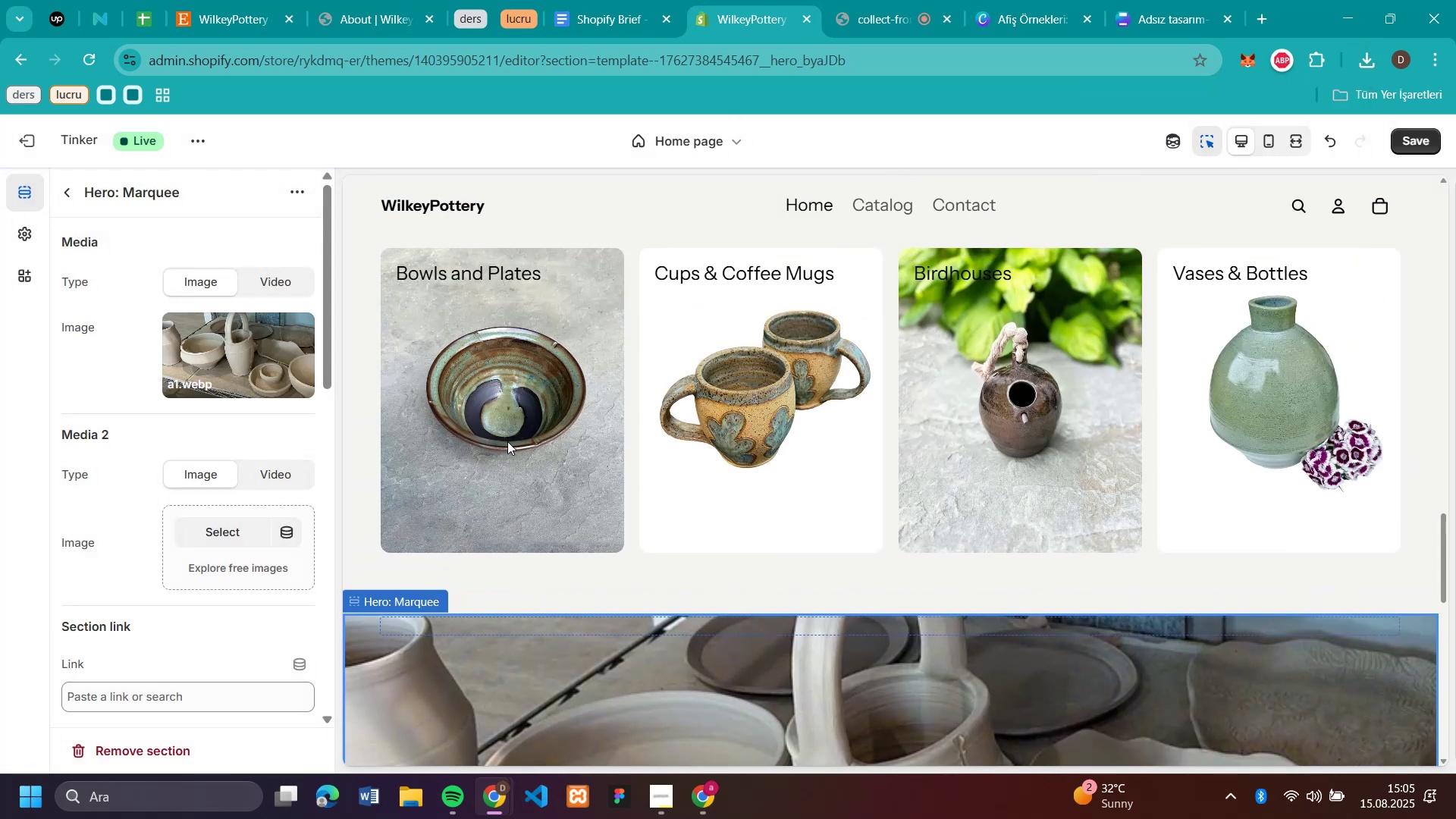 
scroll: coordinate [507, 441], scroll_direction: down, amount: 9.0
 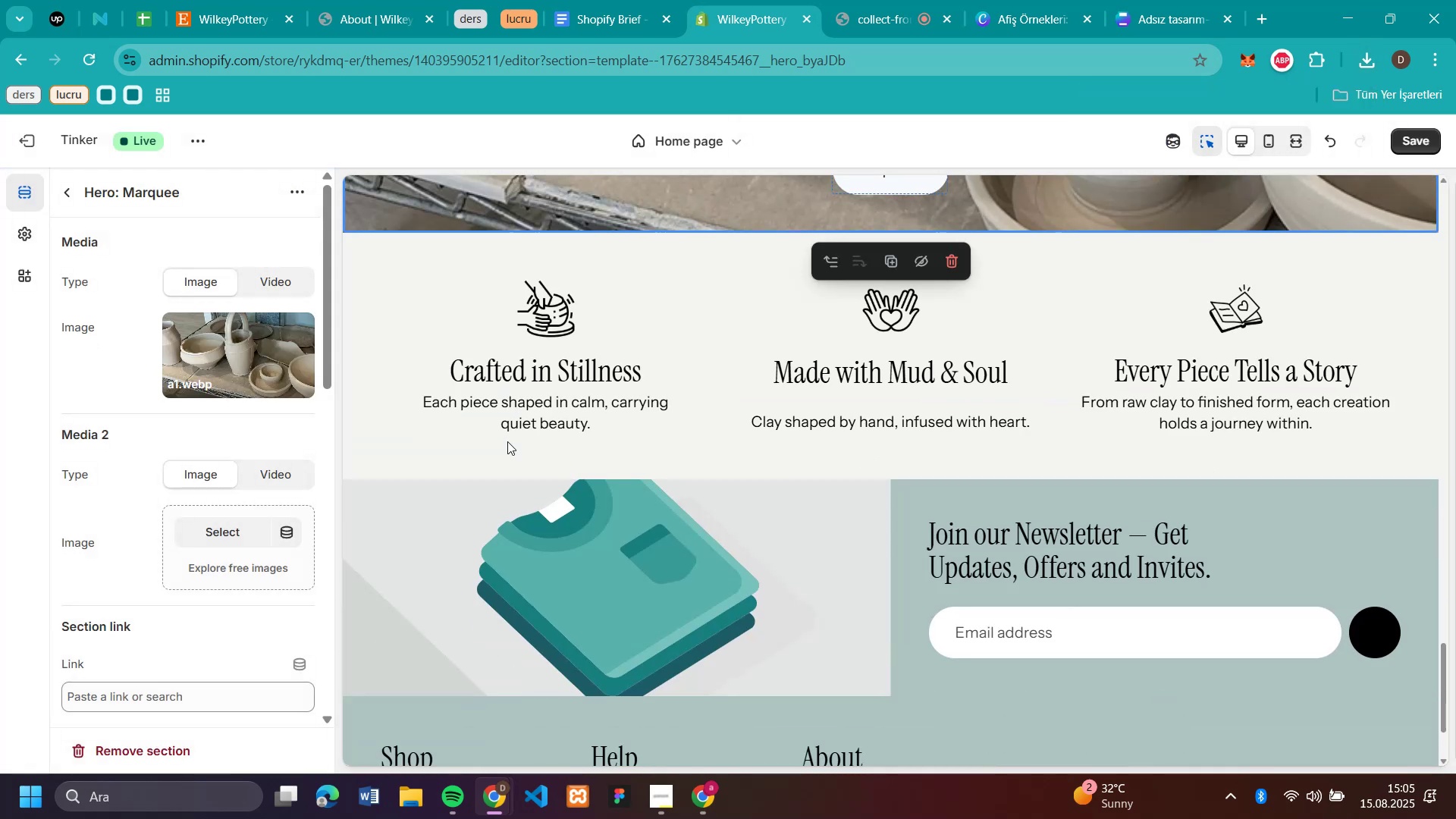 
scroll: coordinate [985, 437], scroll_direction: up, amount: 12.0
 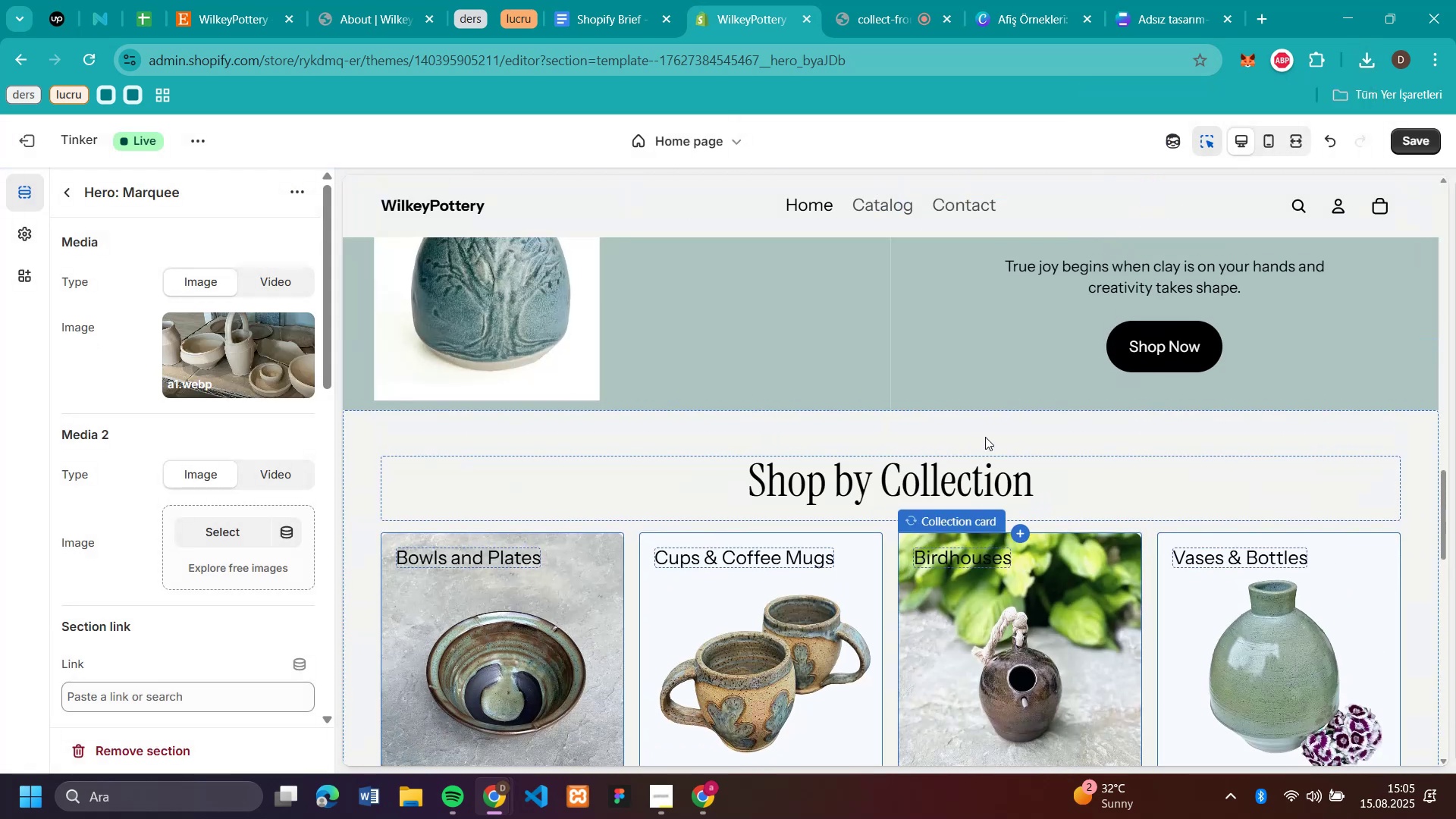 
scroll: coordinate [985, 437], scroll_direction: down, amount: 4.0
 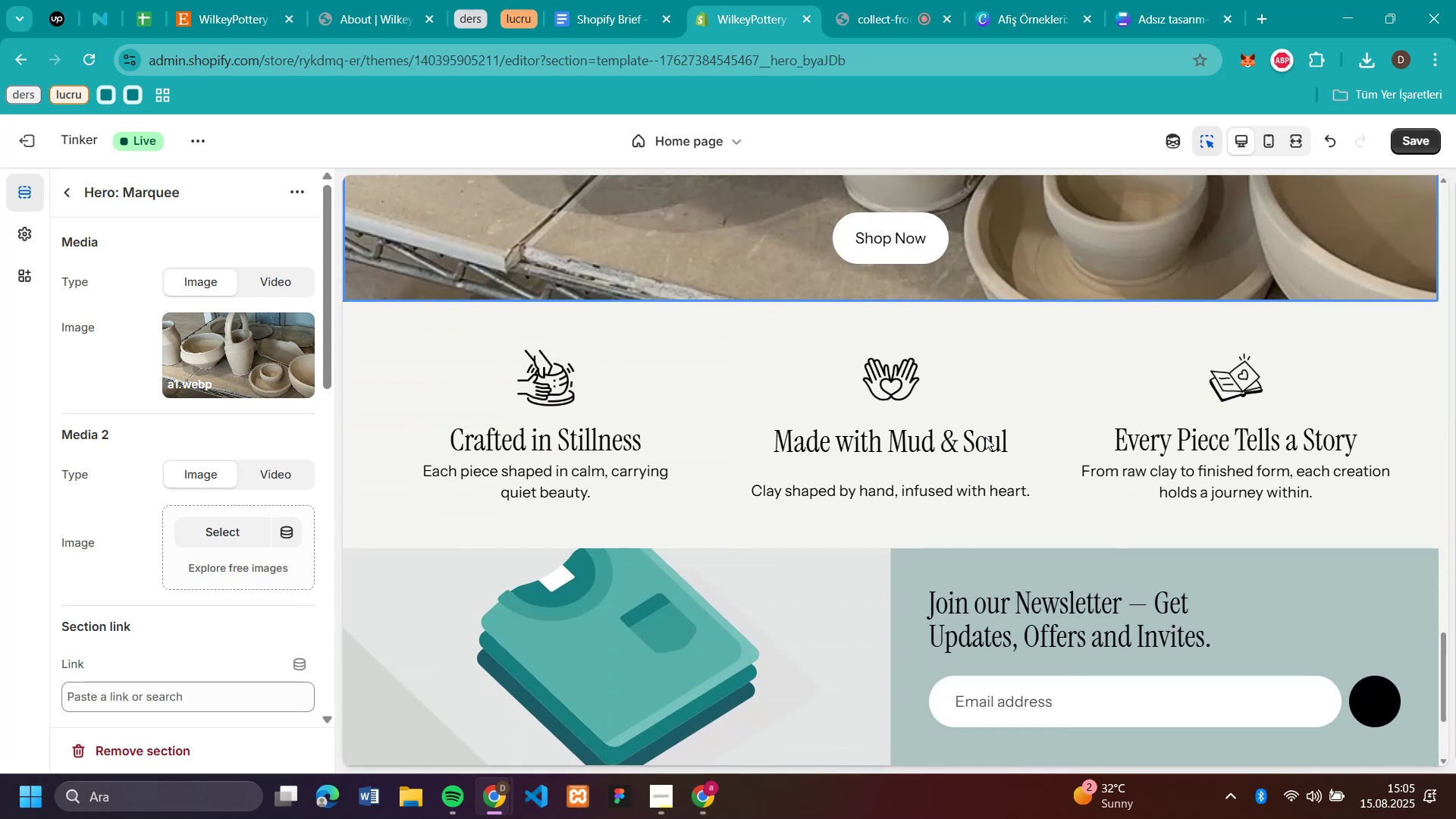 
scroll: coordinate [1007, 444], scroll_direction: up, amount: 1.0
 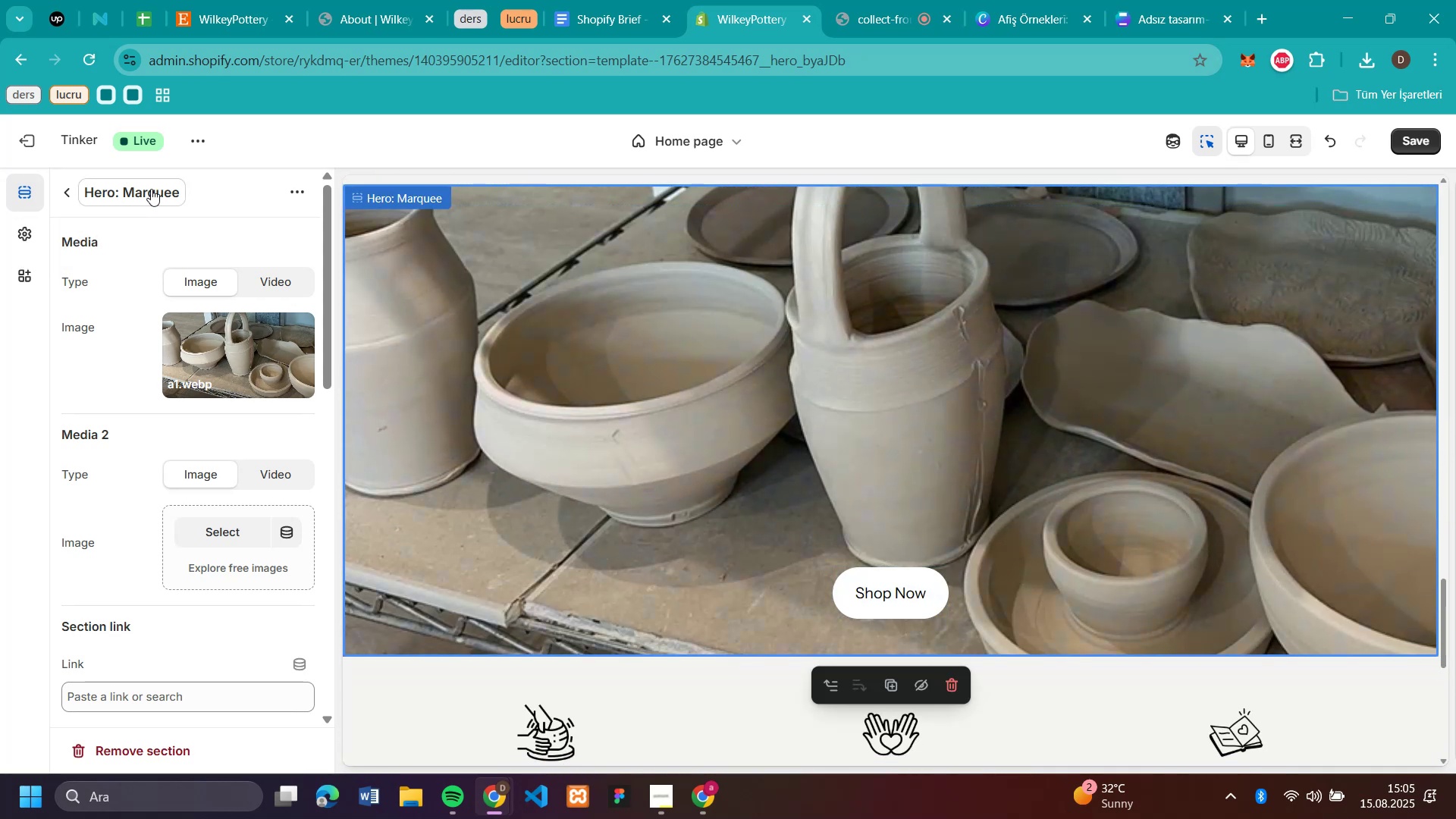 
left_click([65, 189])
 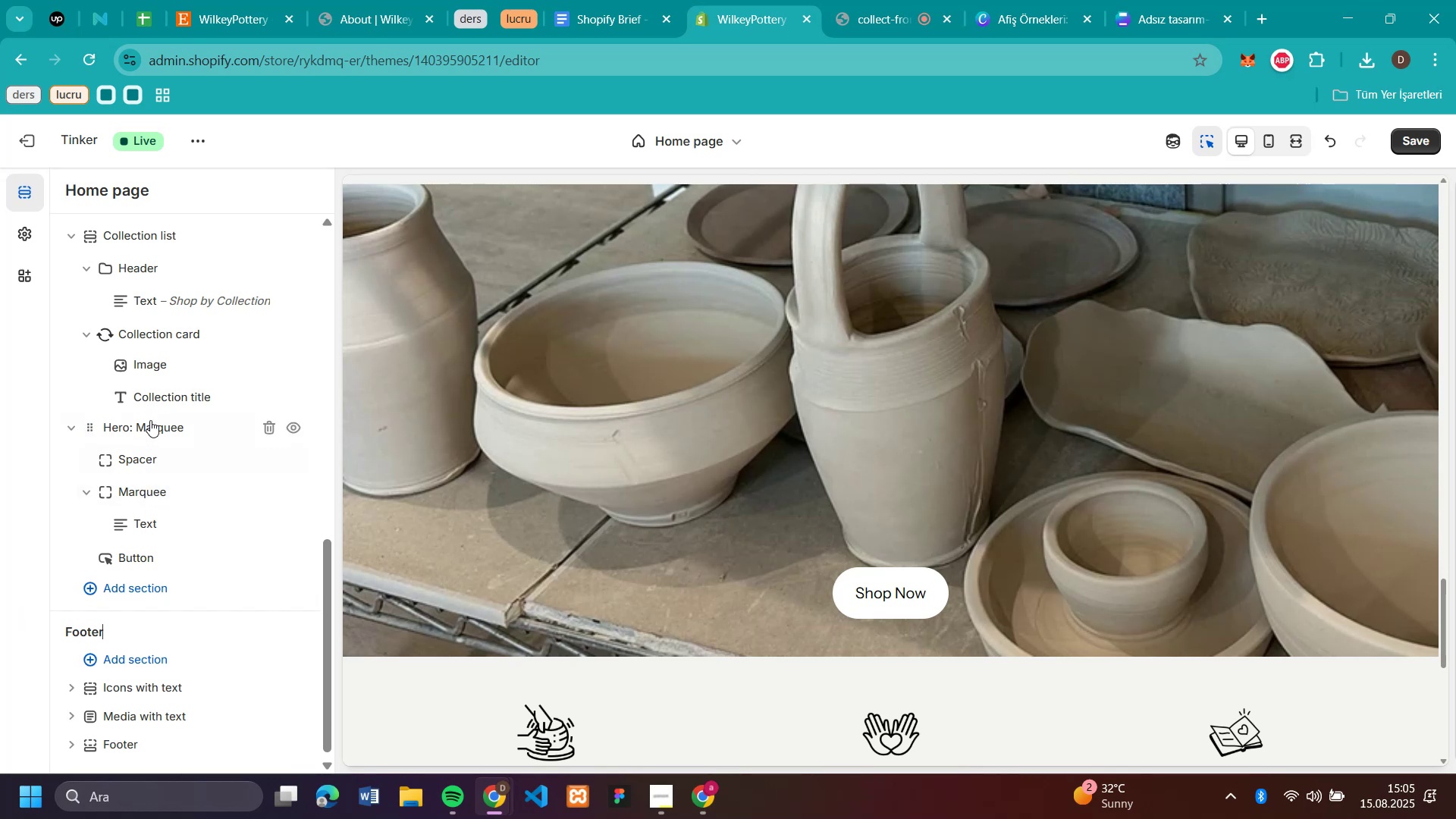 
wait(6.11)
 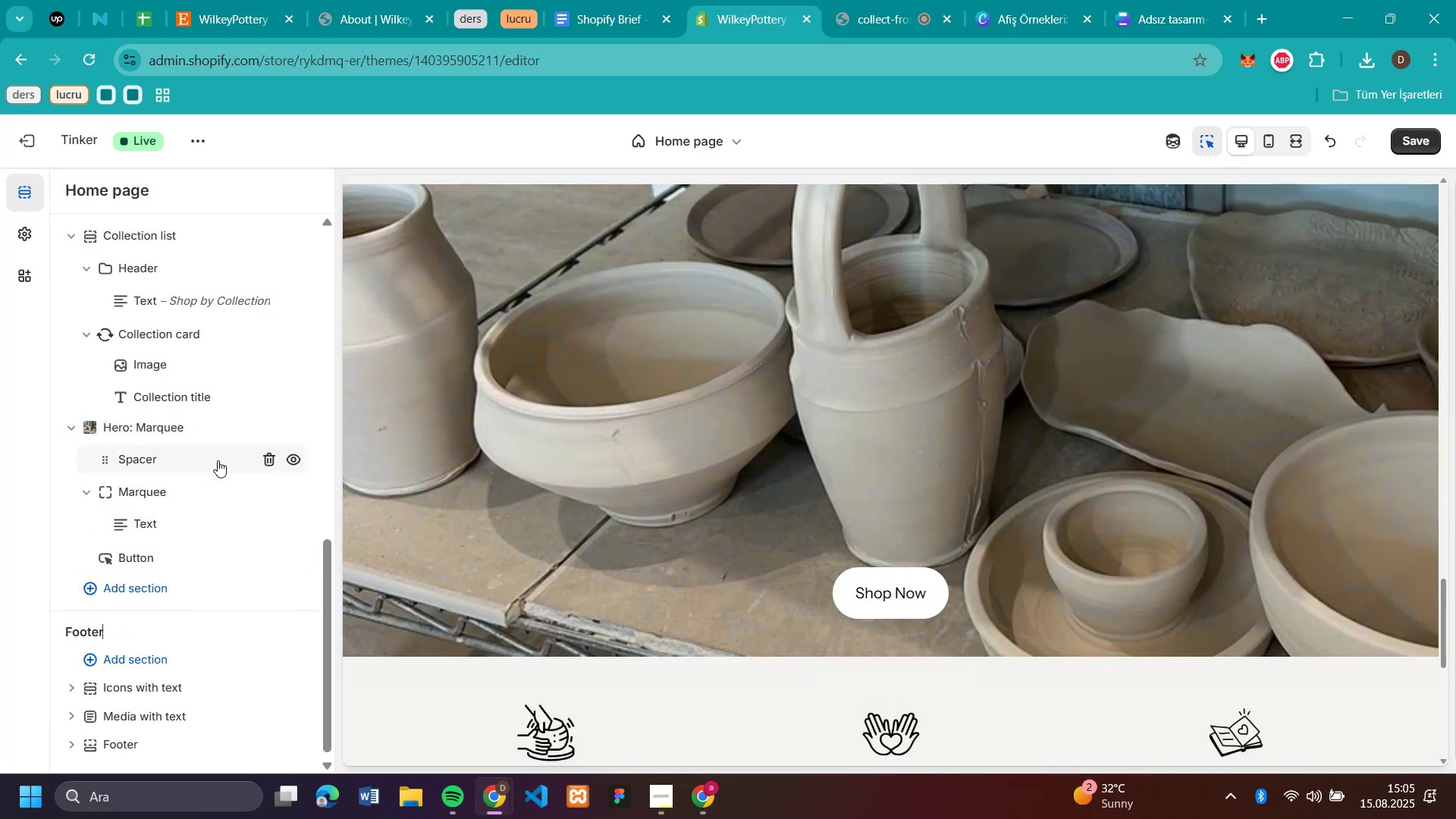 
left_click([303, 423])
 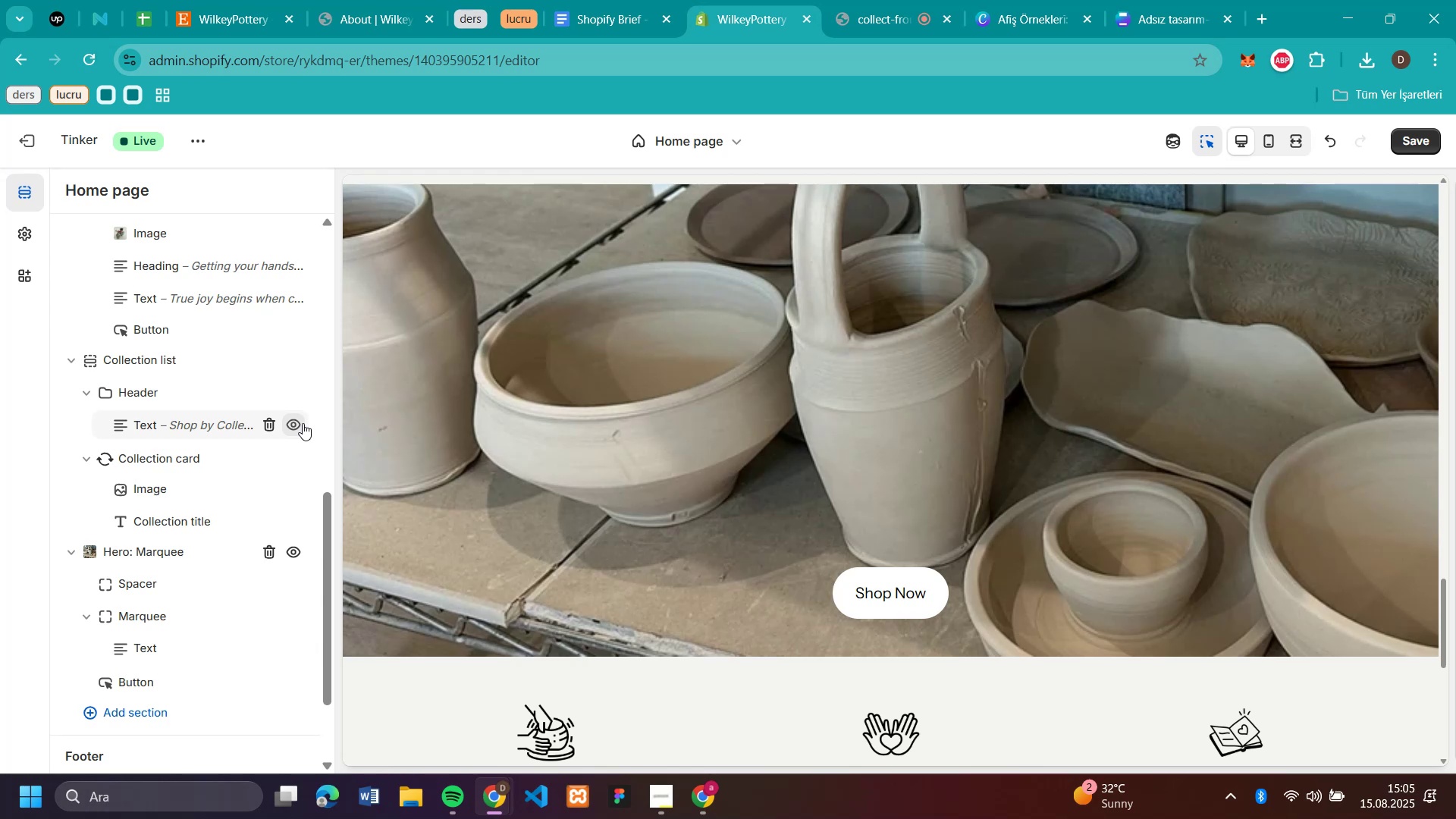 
wait(14.33)
 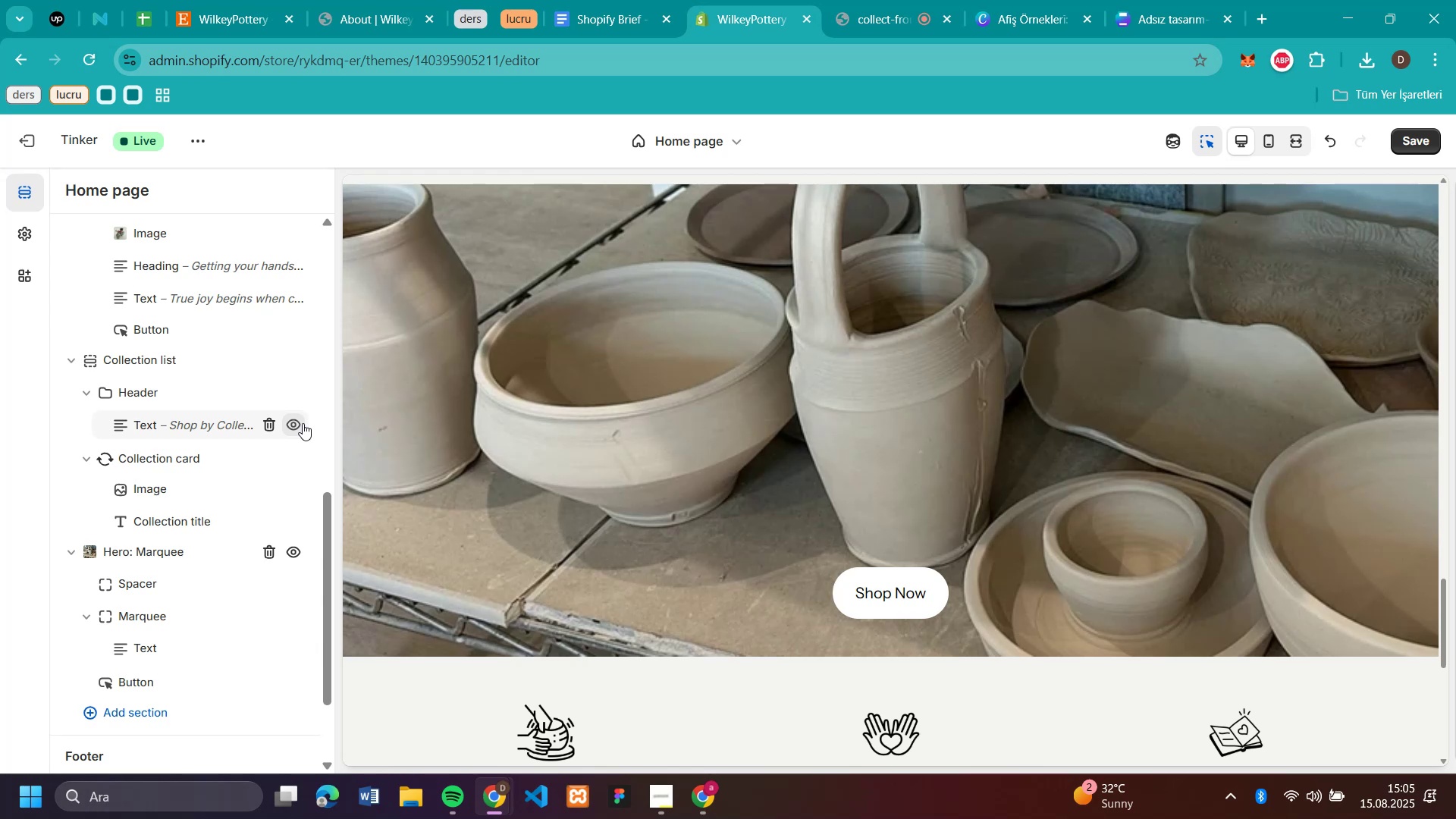 
left_click([297, 559])
 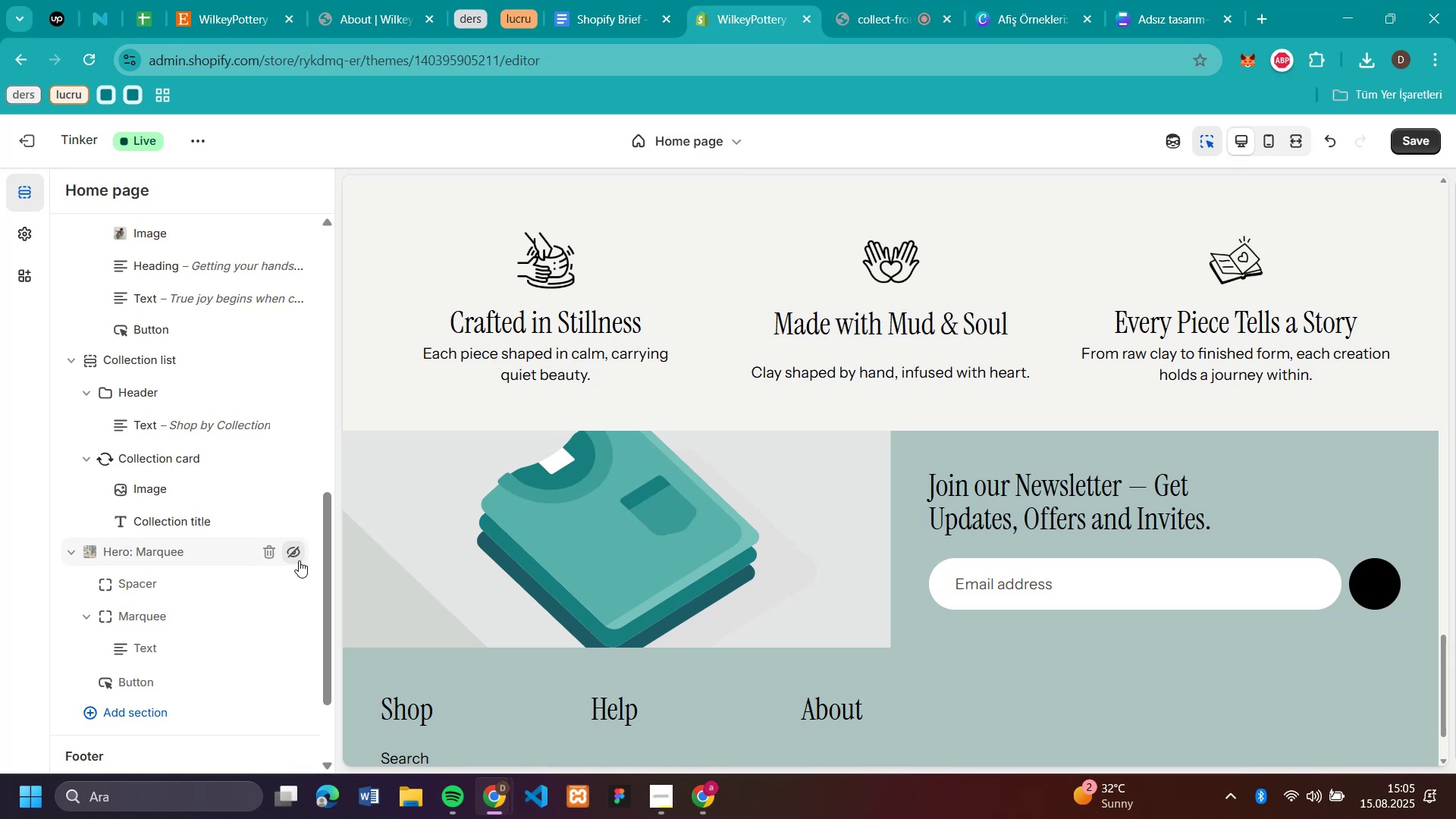 
wait(11.2)
 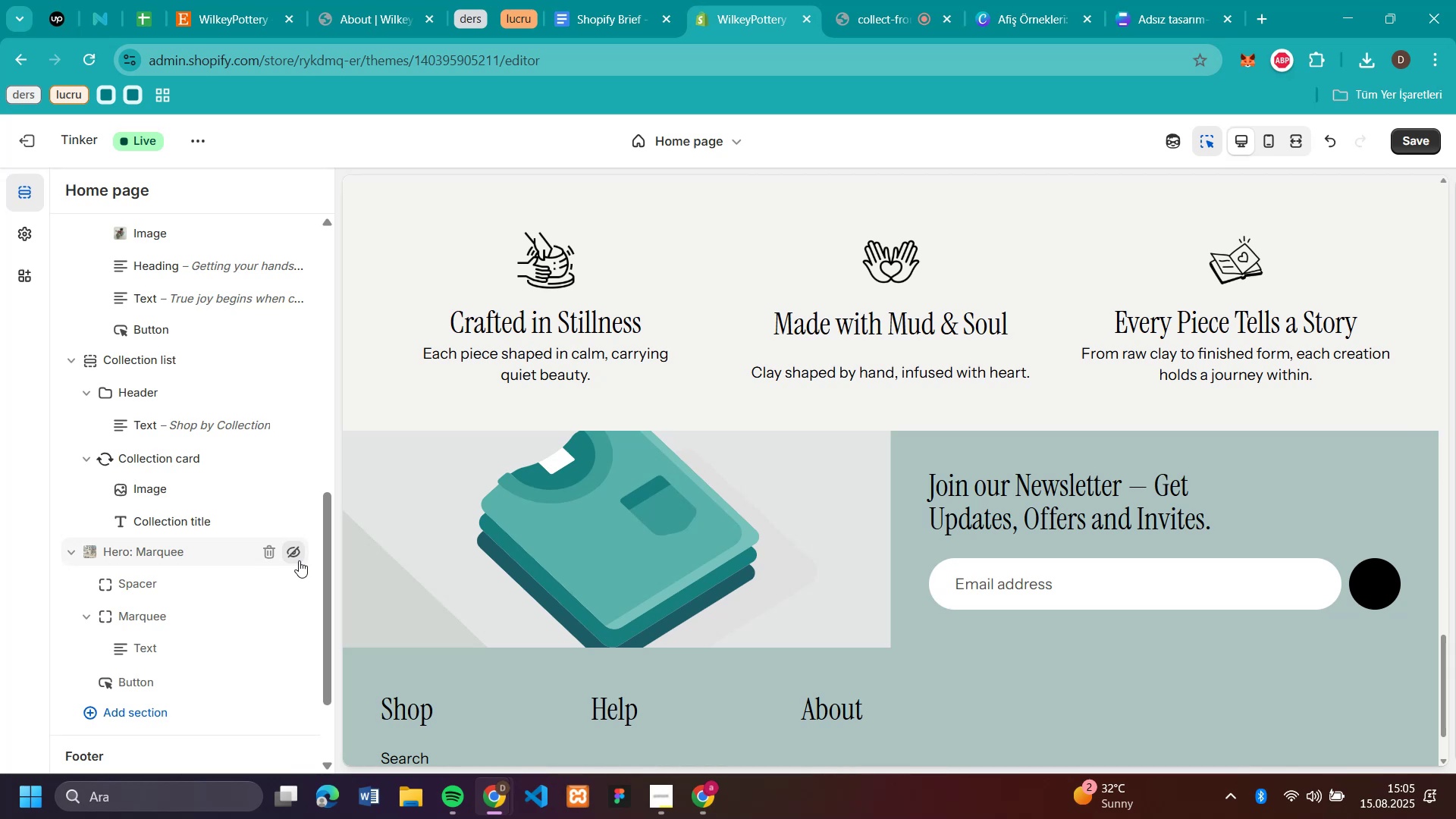 
scroll: coordinate [929, 460], scroll_direction: up, amount: 2.0
 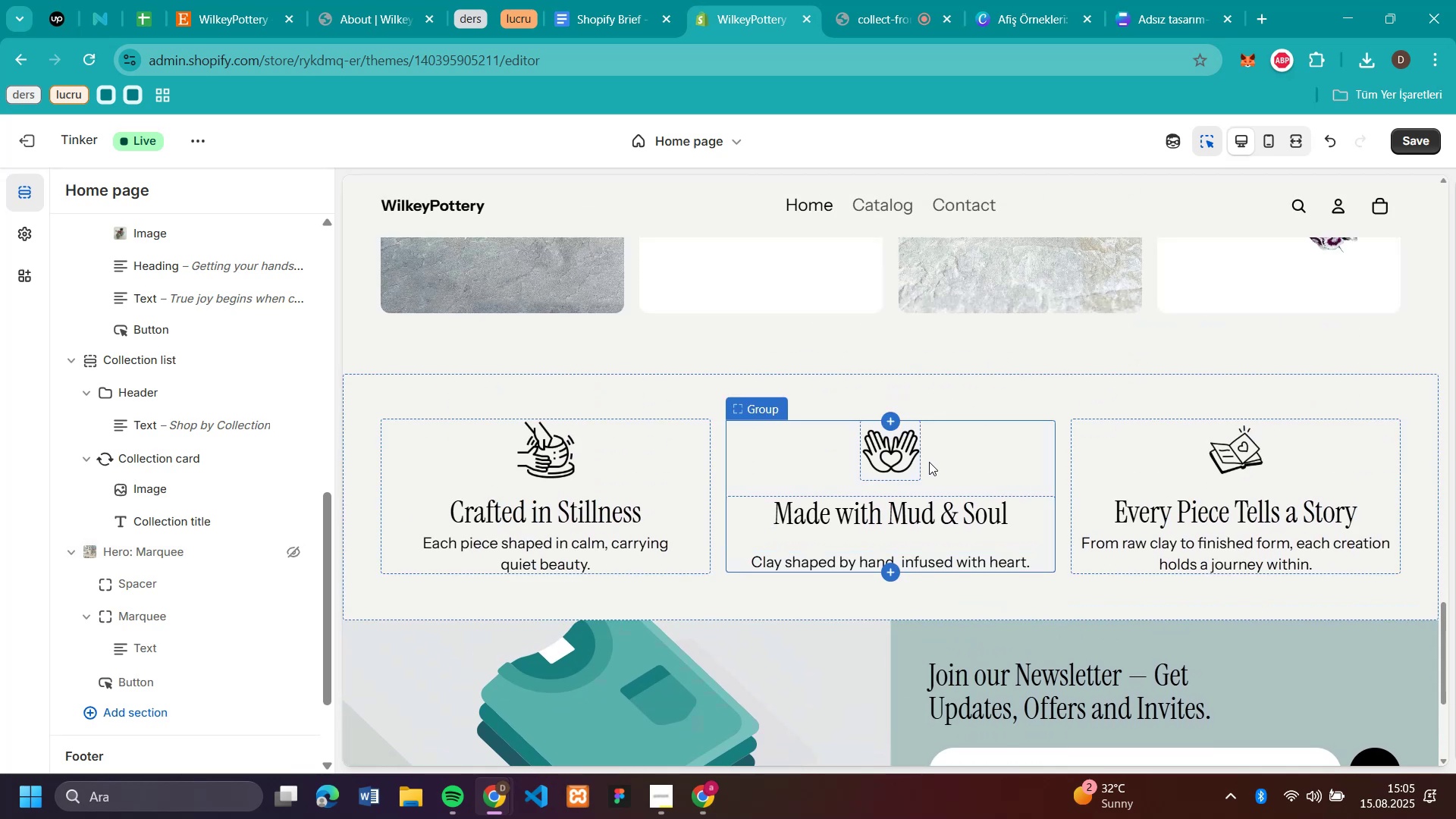 
scroll: coordinate [924, 462], scroll_direction: down, amount: 5.0
 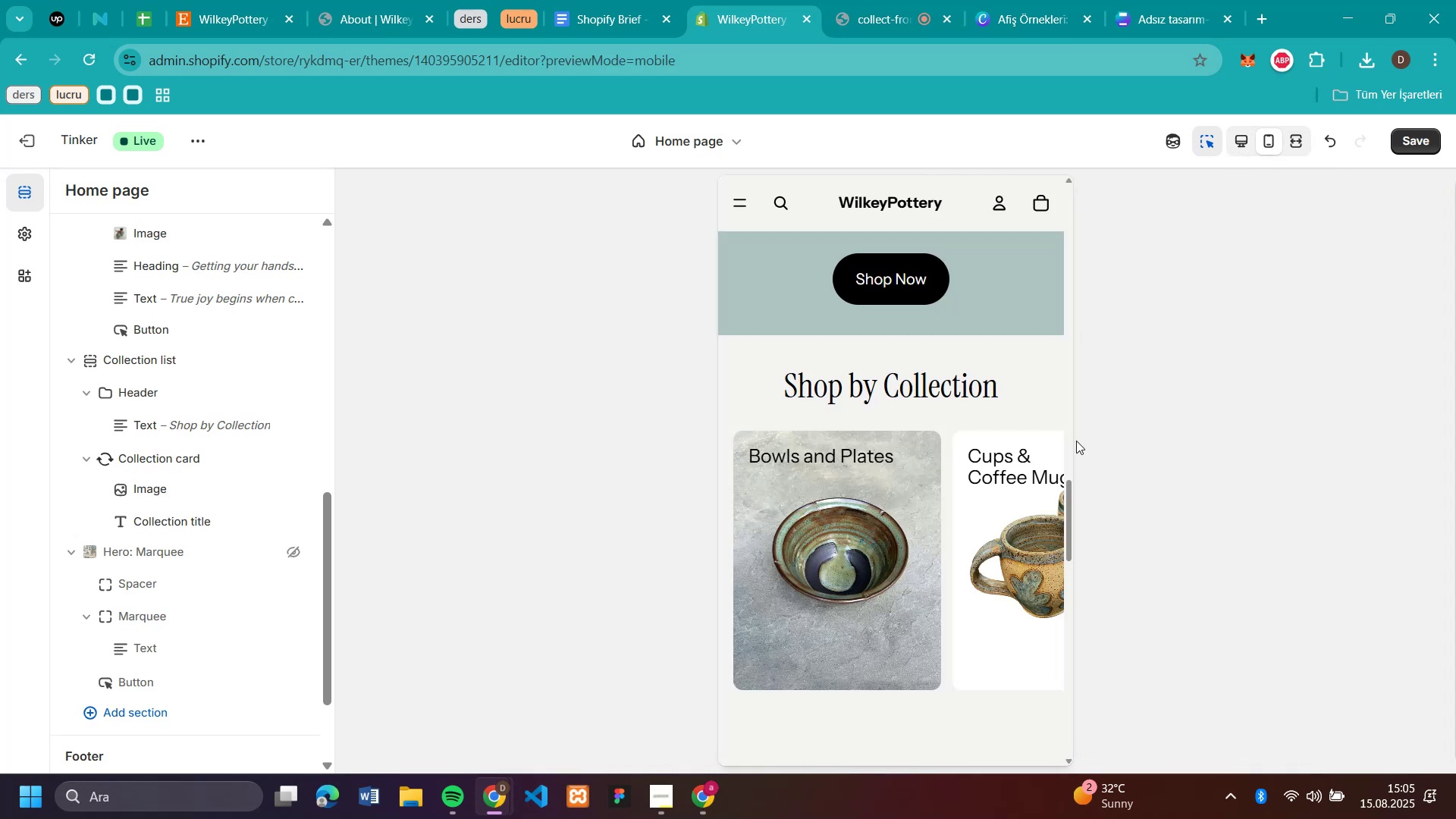 
scroll: coordinate [967, 462], scroll_direction: up, amount: 28.0
 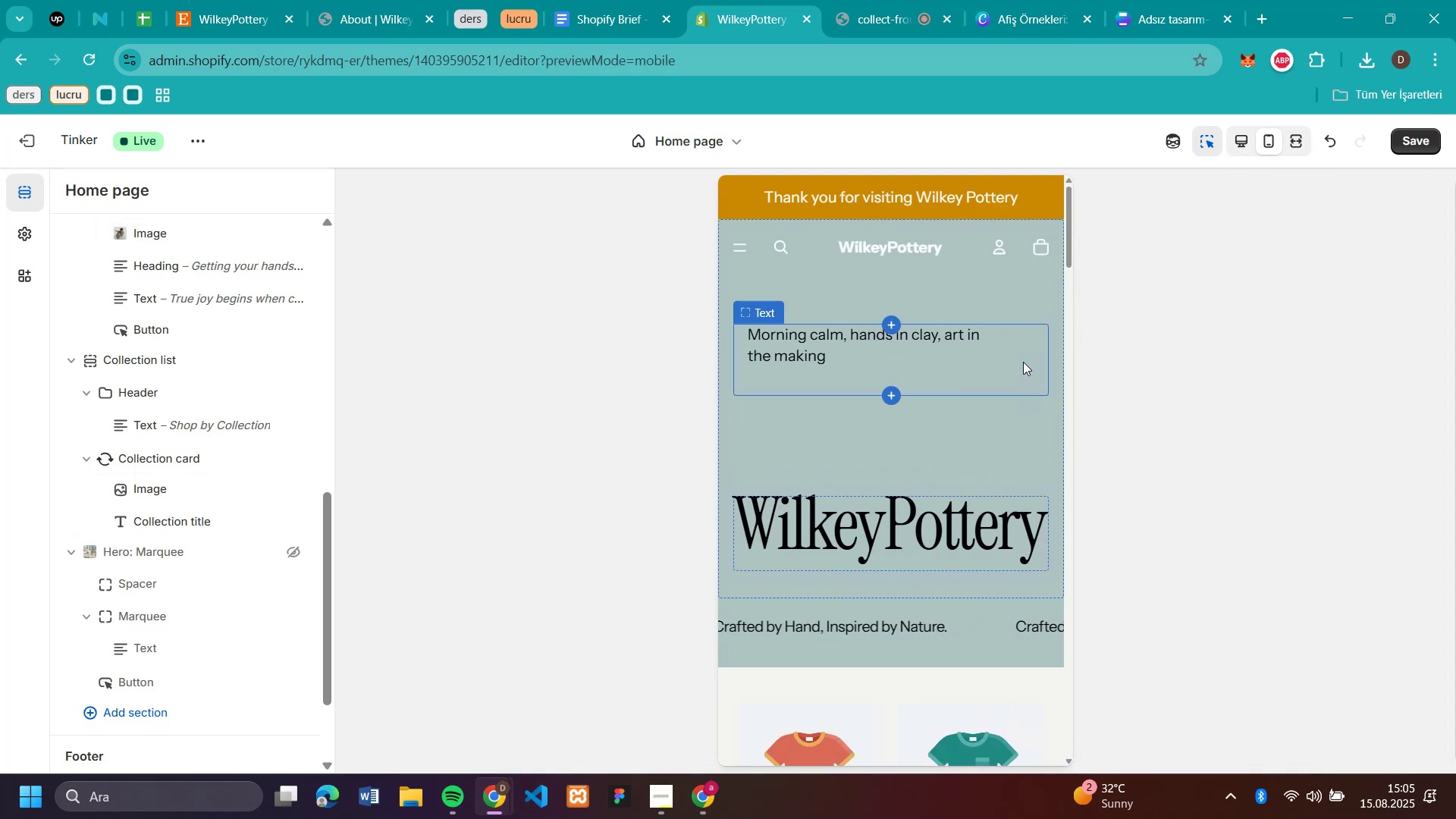 
scroll: coordinate [1023, 362], scroll_direction: down, amount: 1.0
 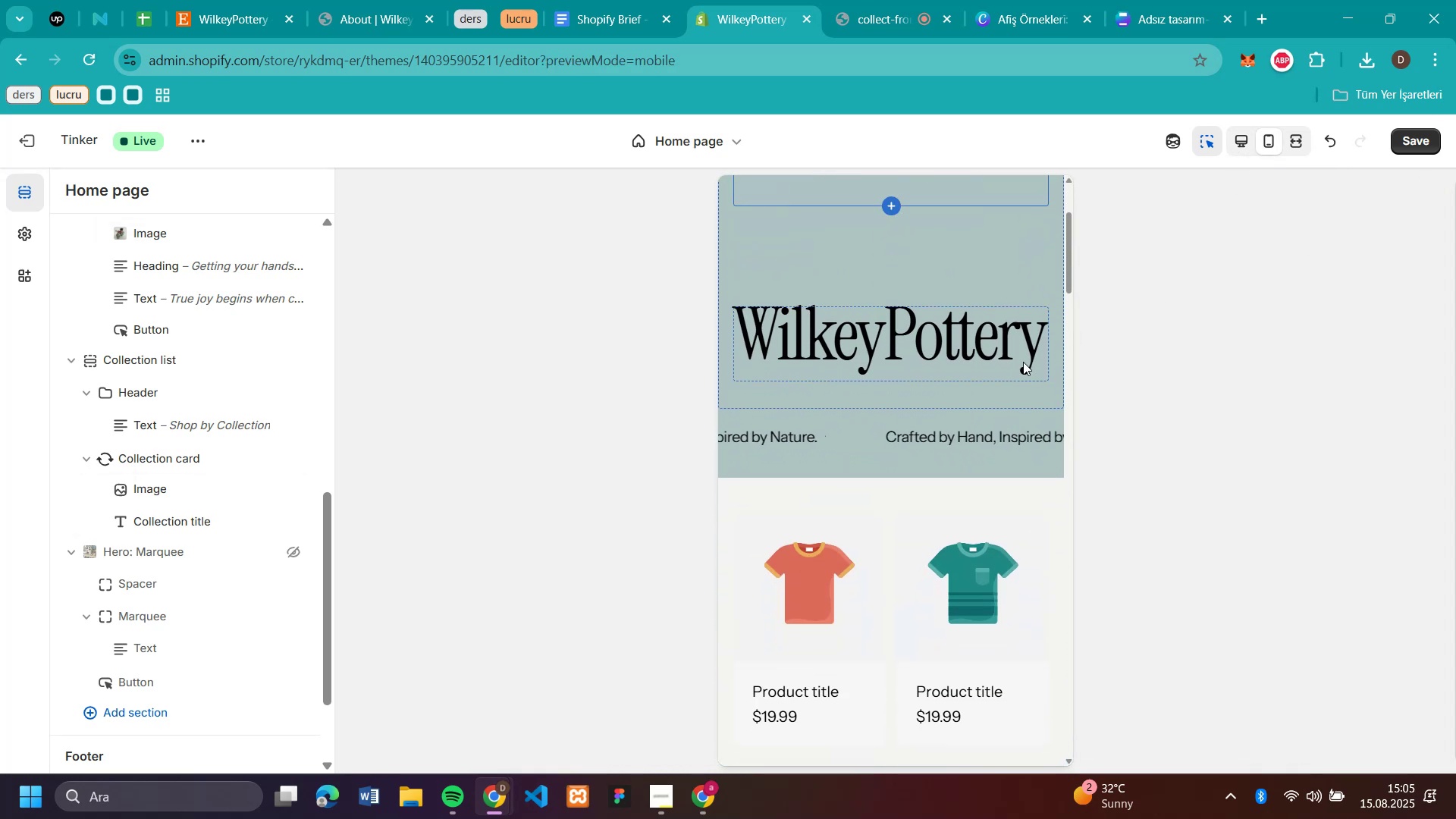 
scroll: coordinate [1023, 362], scroll_direction: up, amount: 2.0
 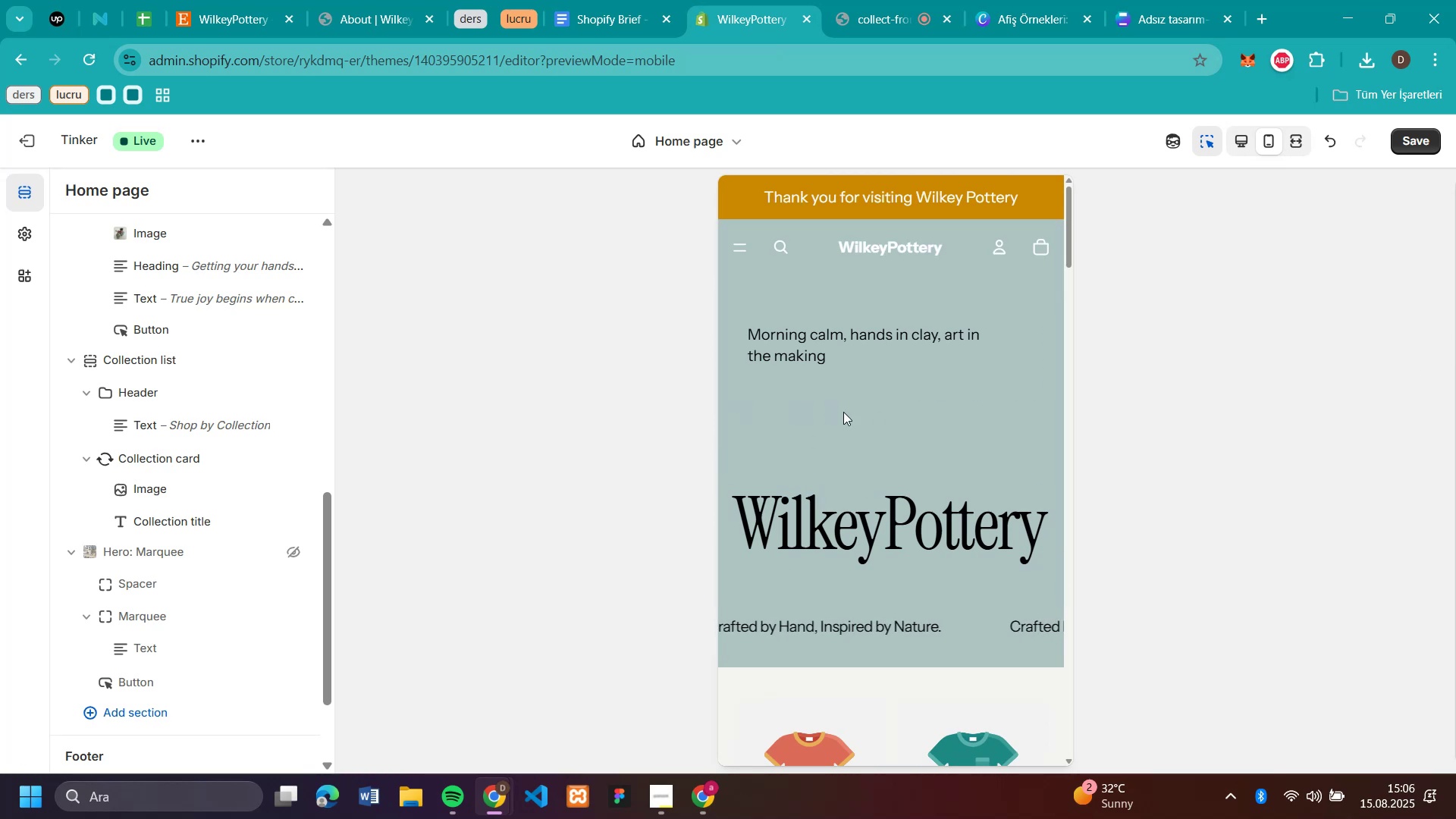 
left_click([836, 431])
 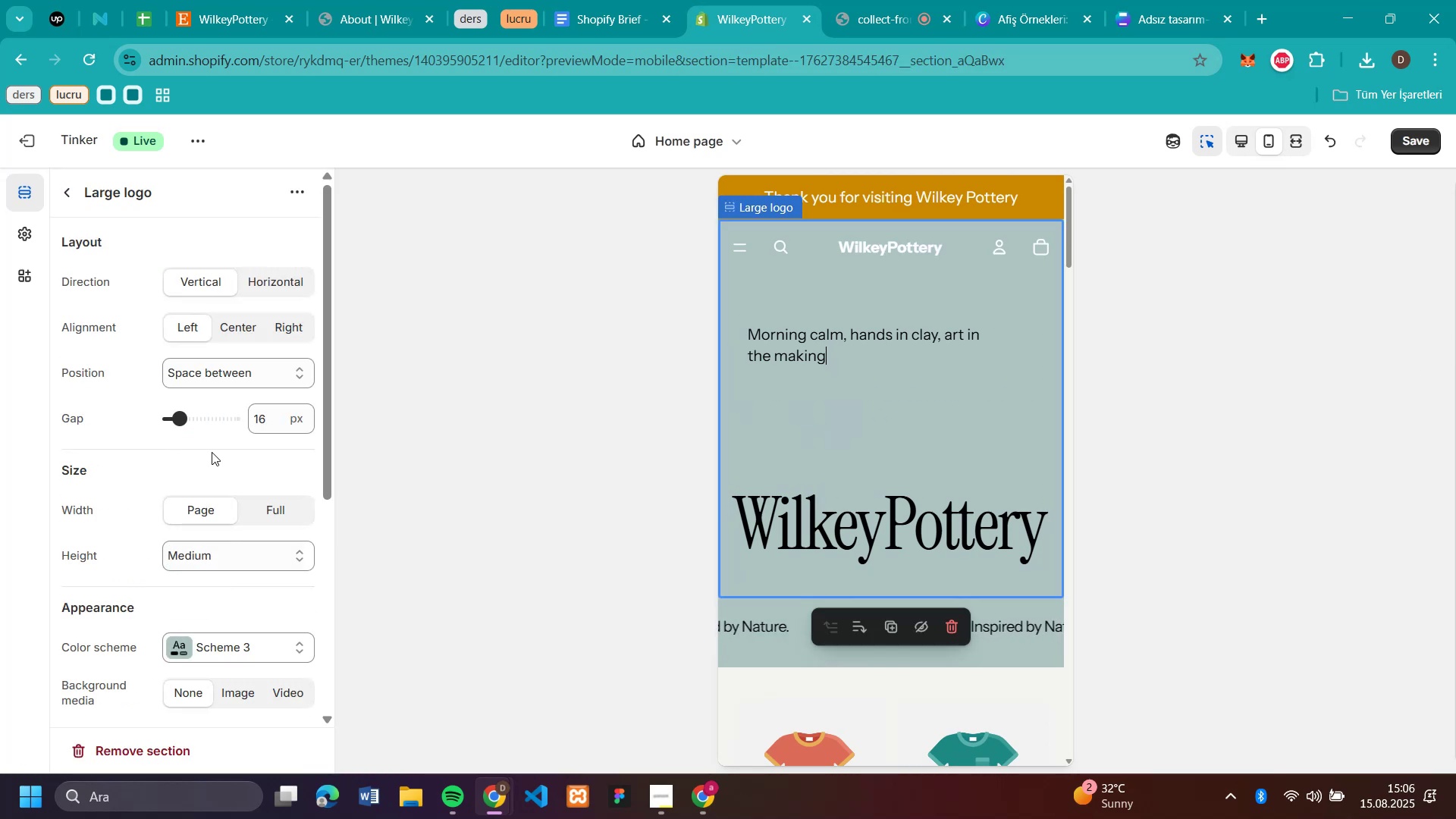 
scroll: coordinate [210, 466], scroll_direction: down, amount: 7.0
 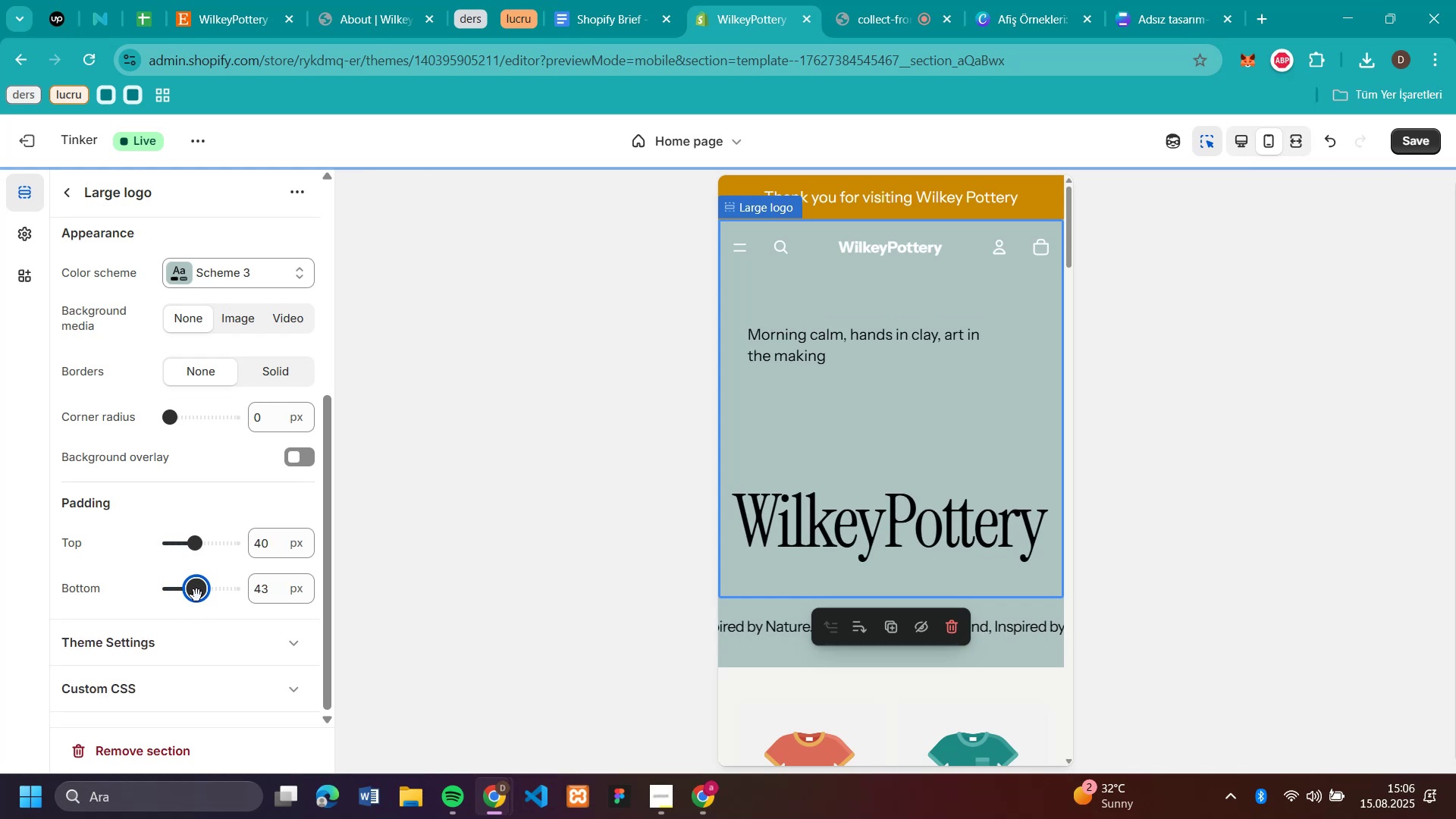 
wait(18.52)
 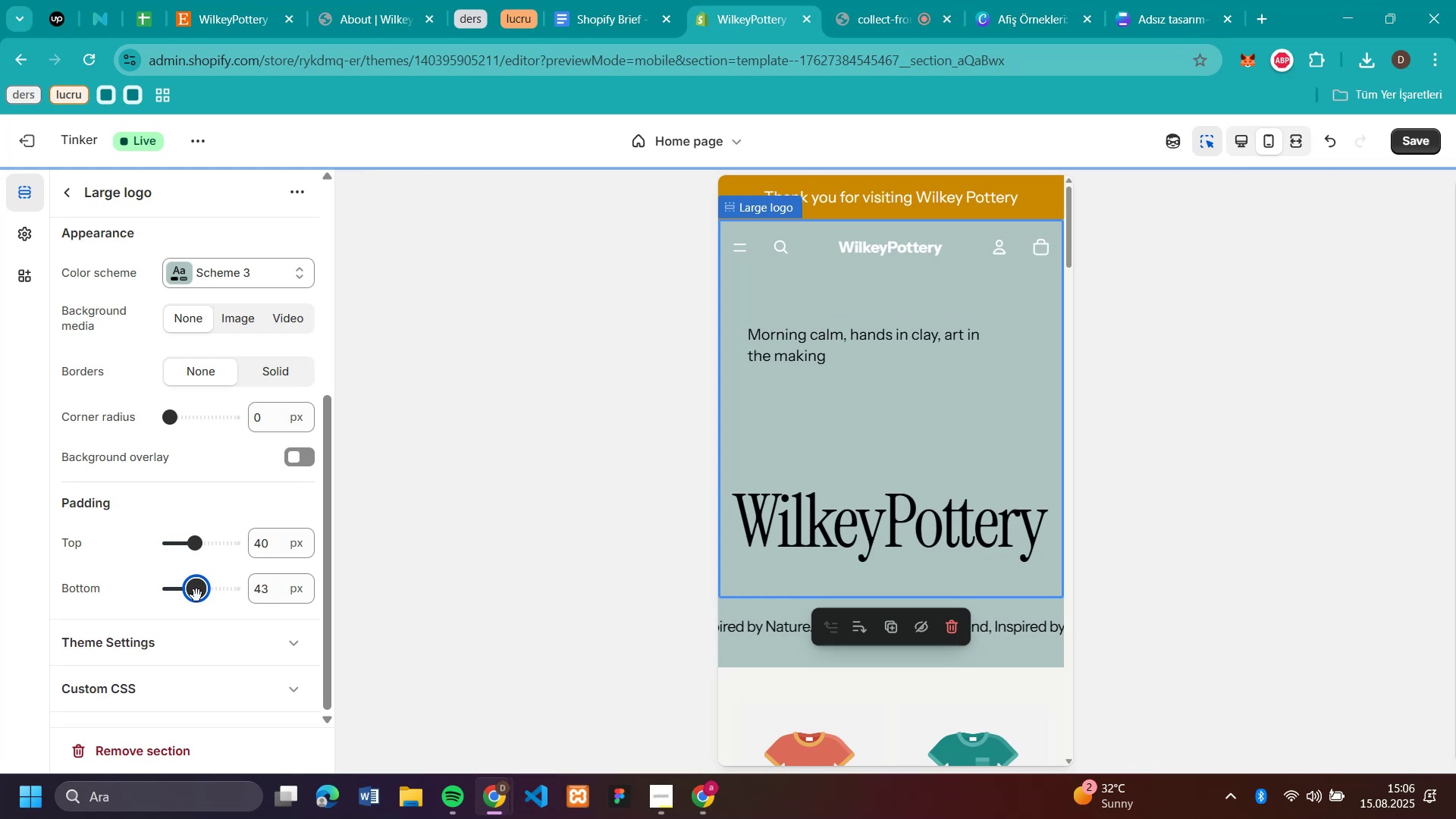 
scroll: coordinate [219, 443], scroll_direction: up, amount: 3.0
 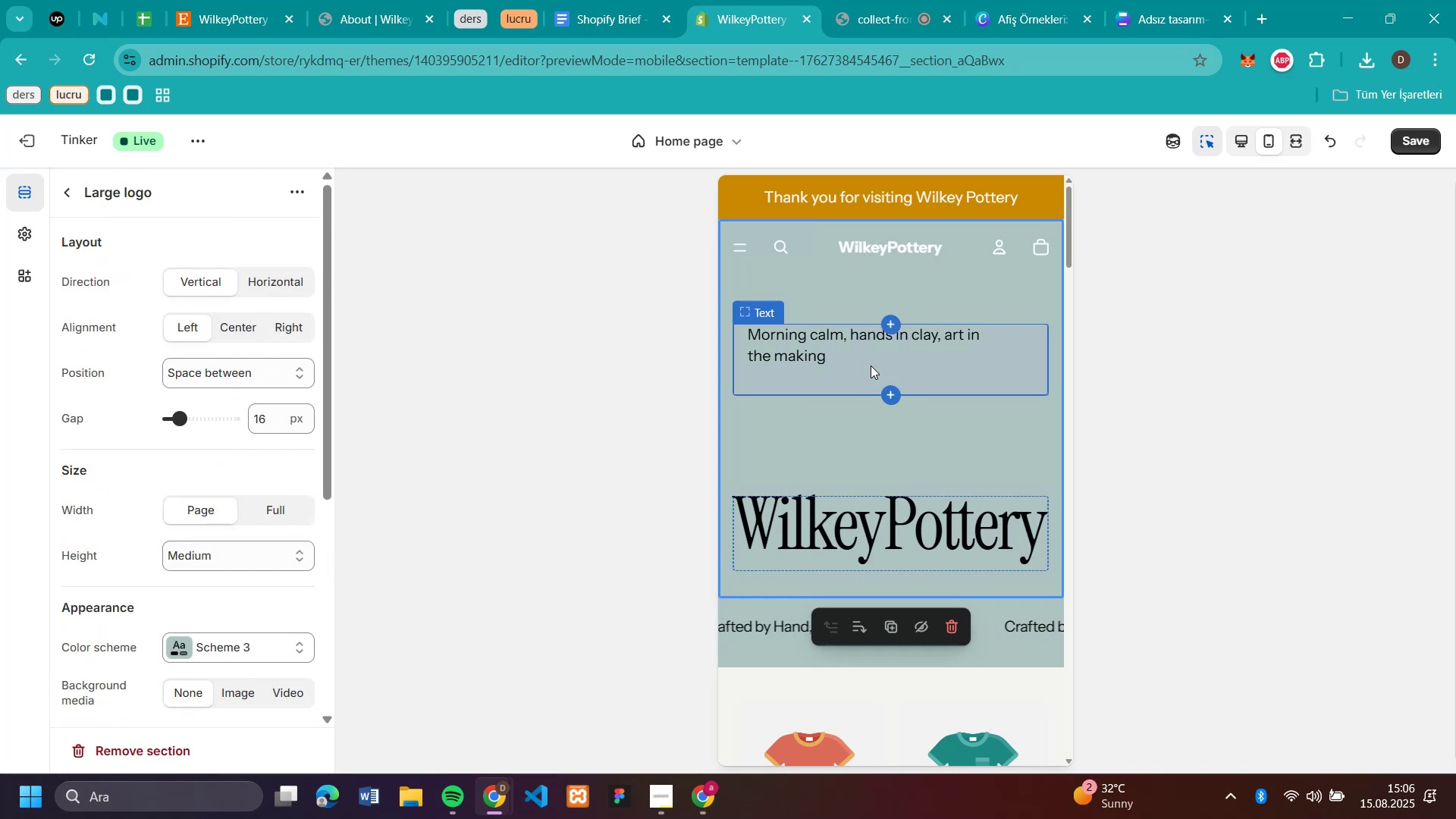 
left_click([873, 366])
 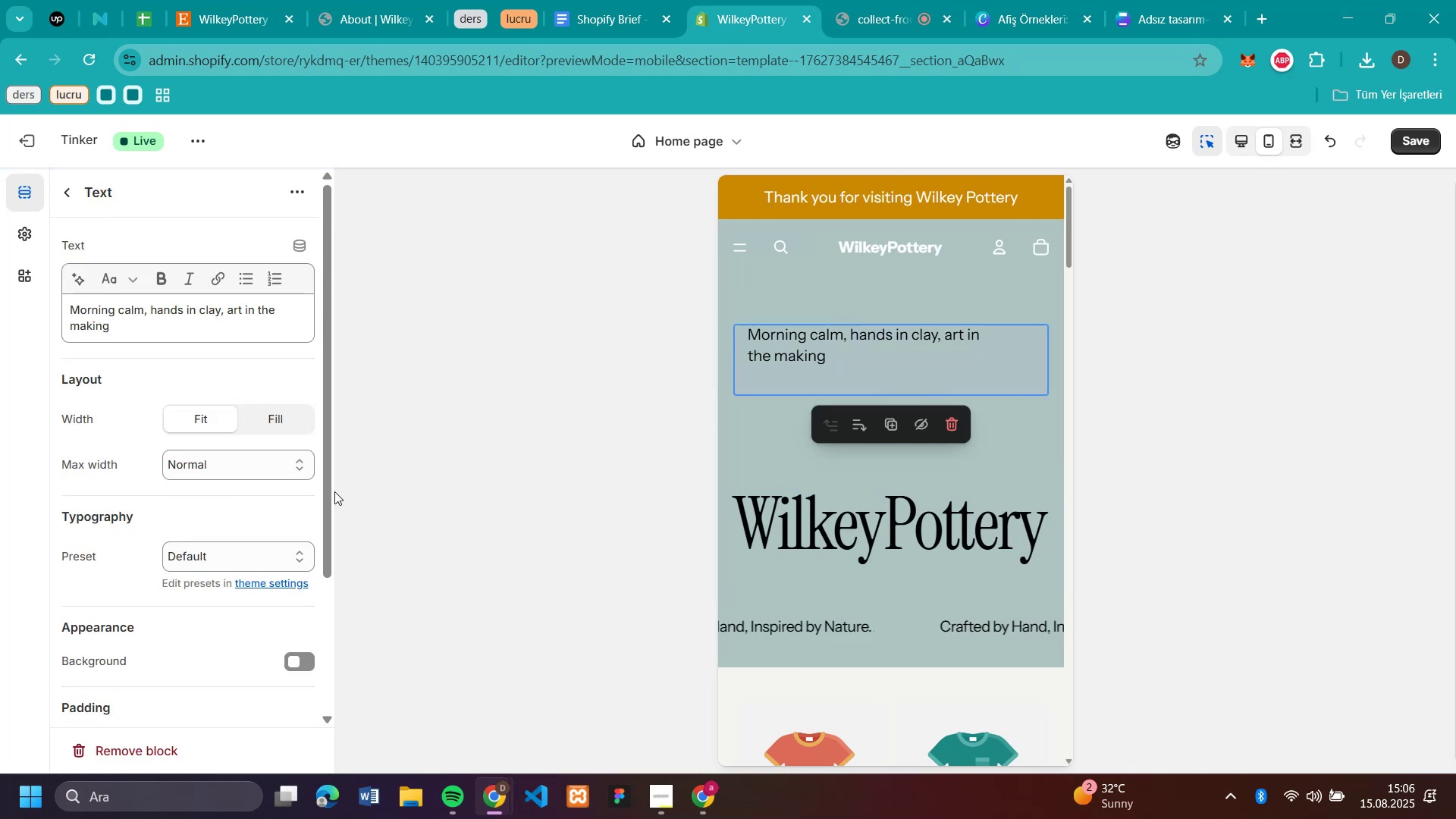 
scroll: coordinate [221, 470], scroll_direction: down, amount: 5.0
 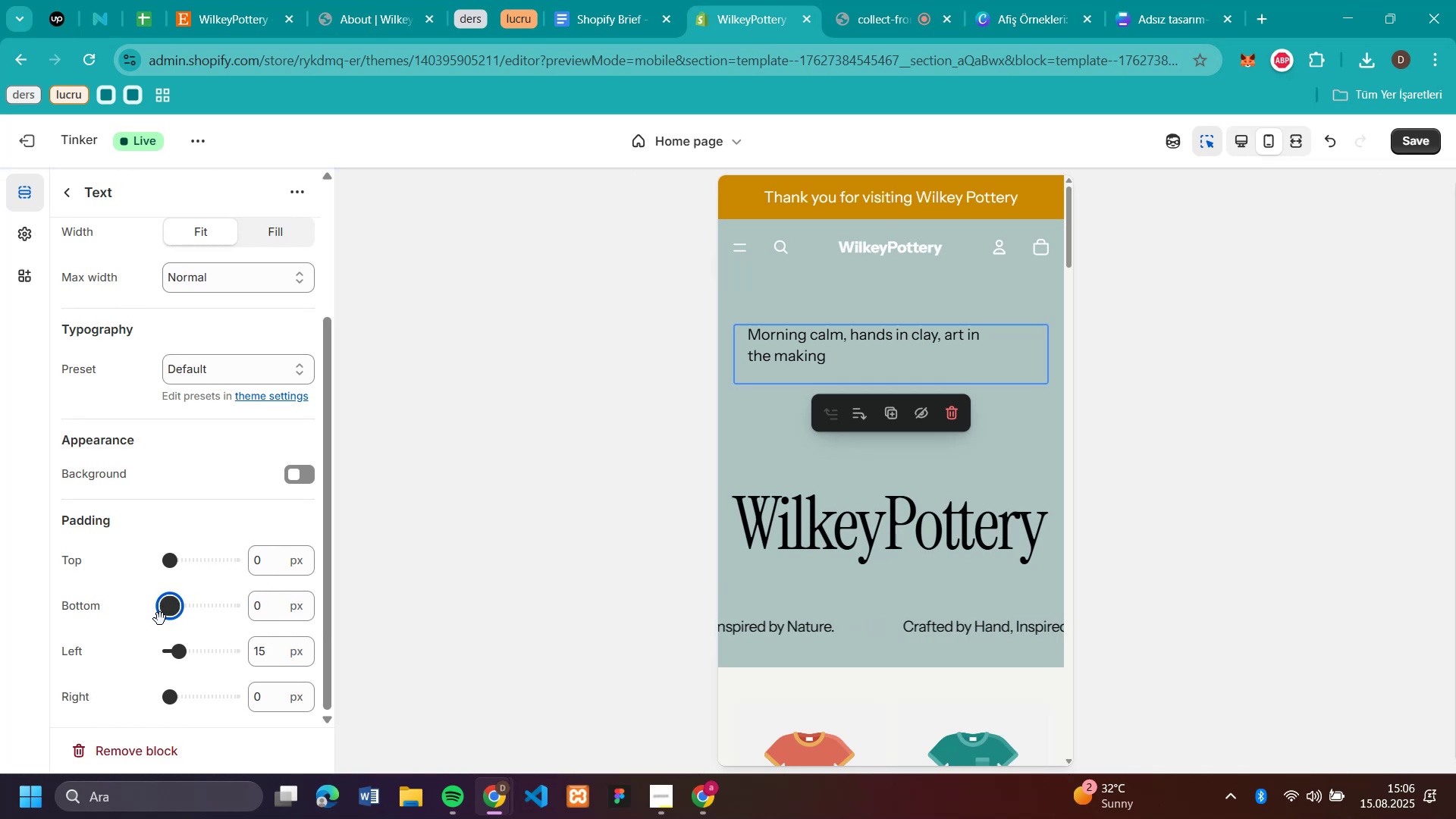 
wait(6.57)
 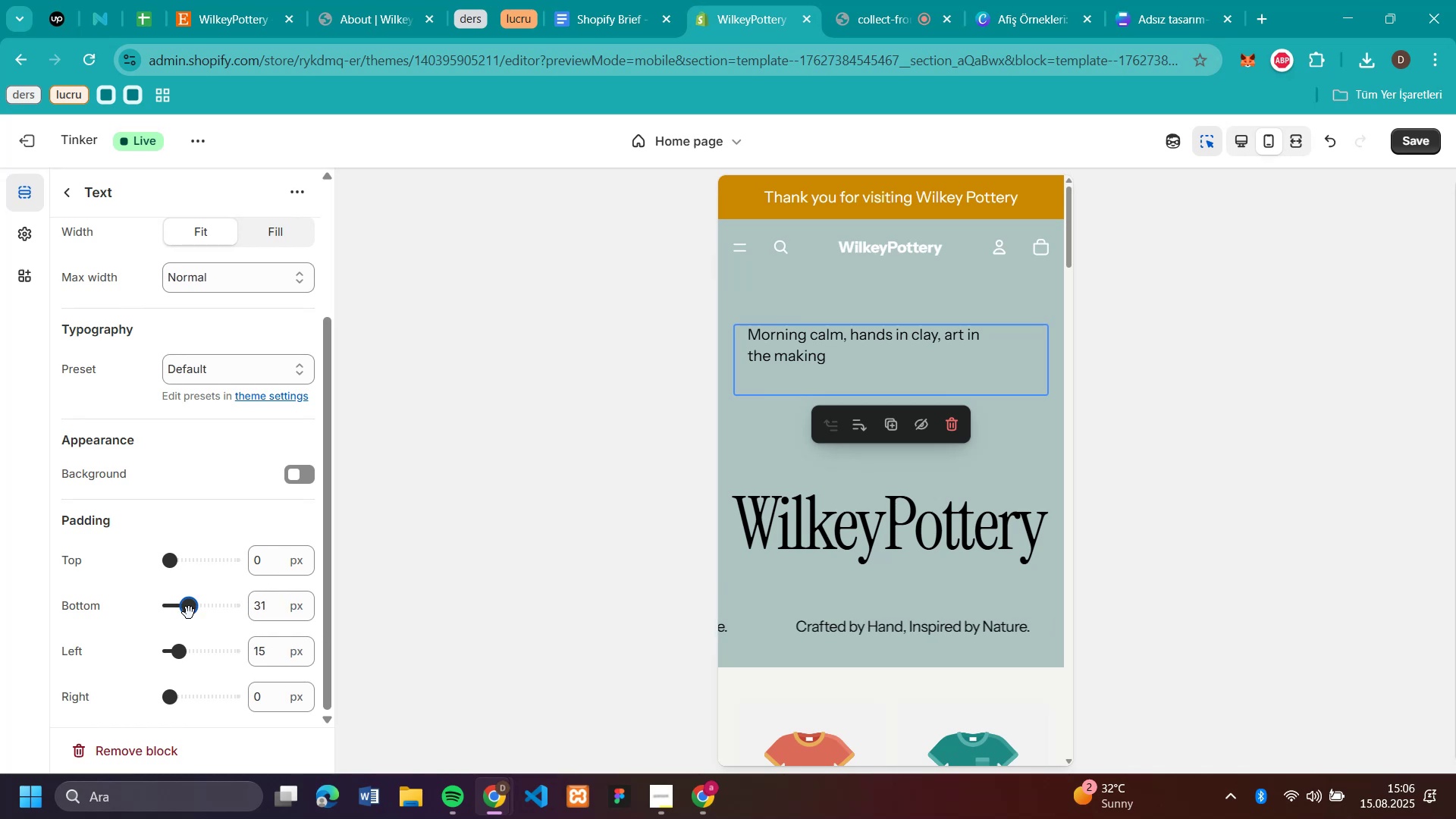 
left_click([583, 502])
 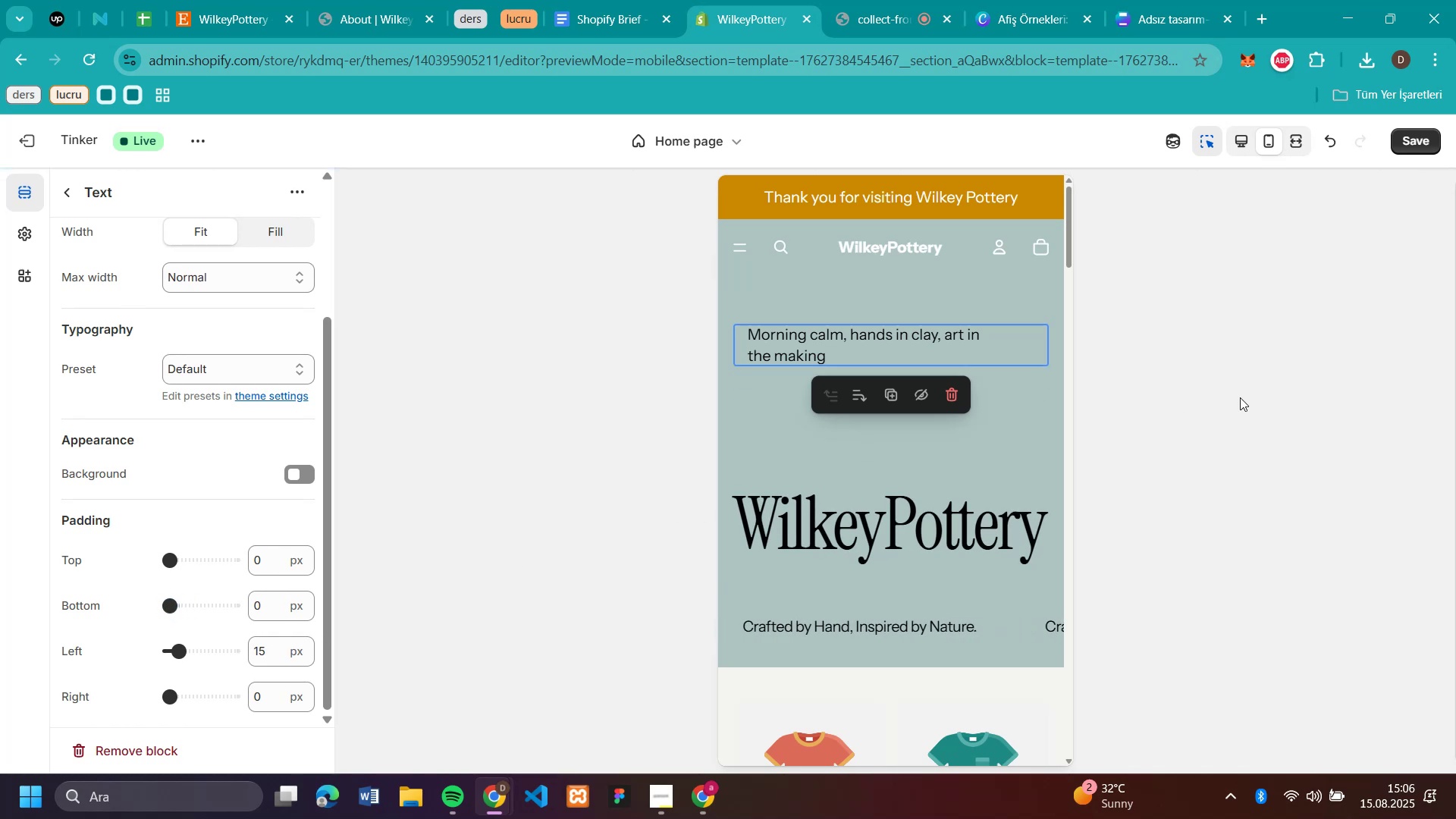 
scroll: coordinate [1224, 391], scroll_direction: down, amount: 3.0
 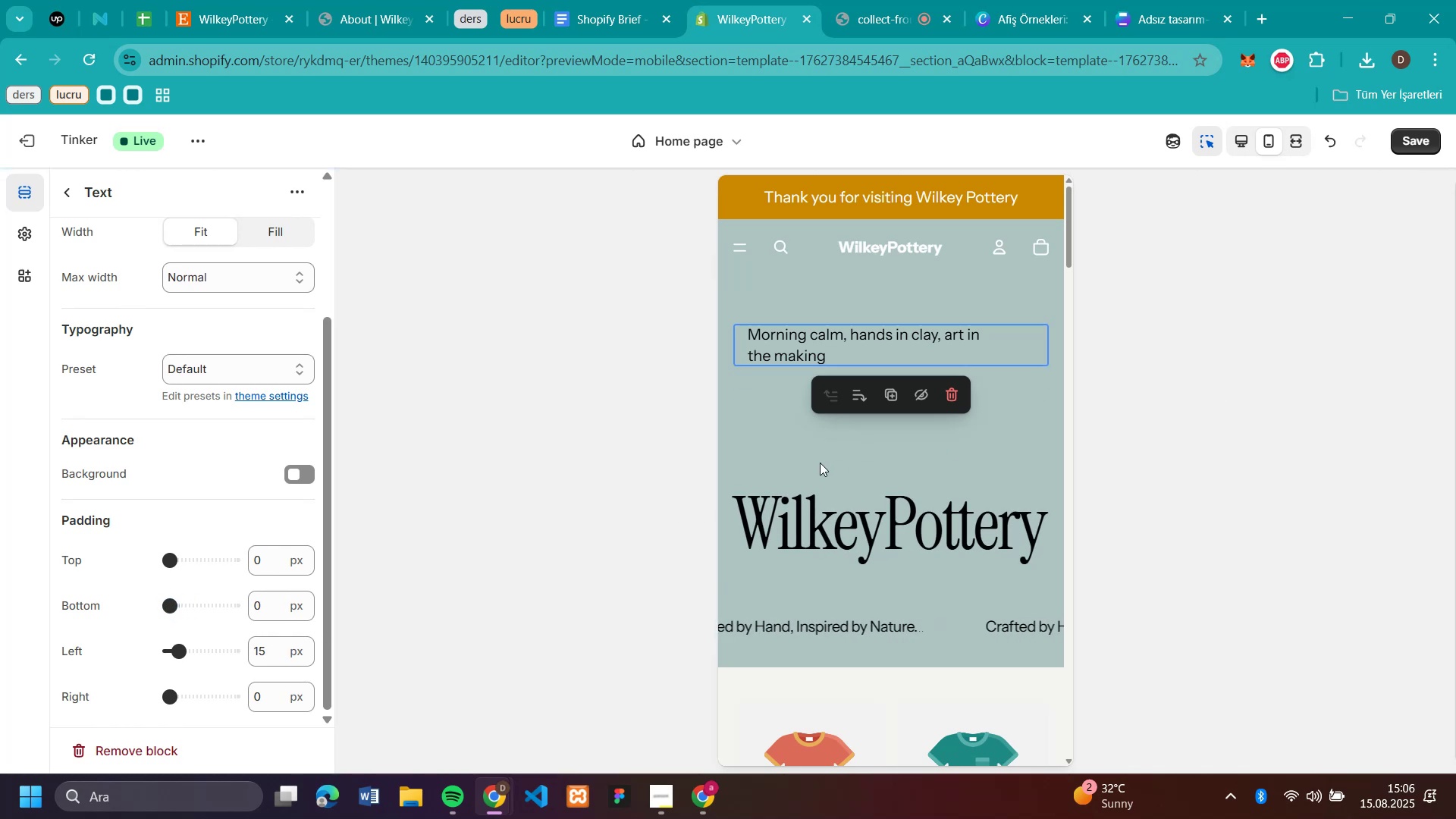 
scroll: coordinate [830, 455], scroll_direction: up, amount: 3.0
 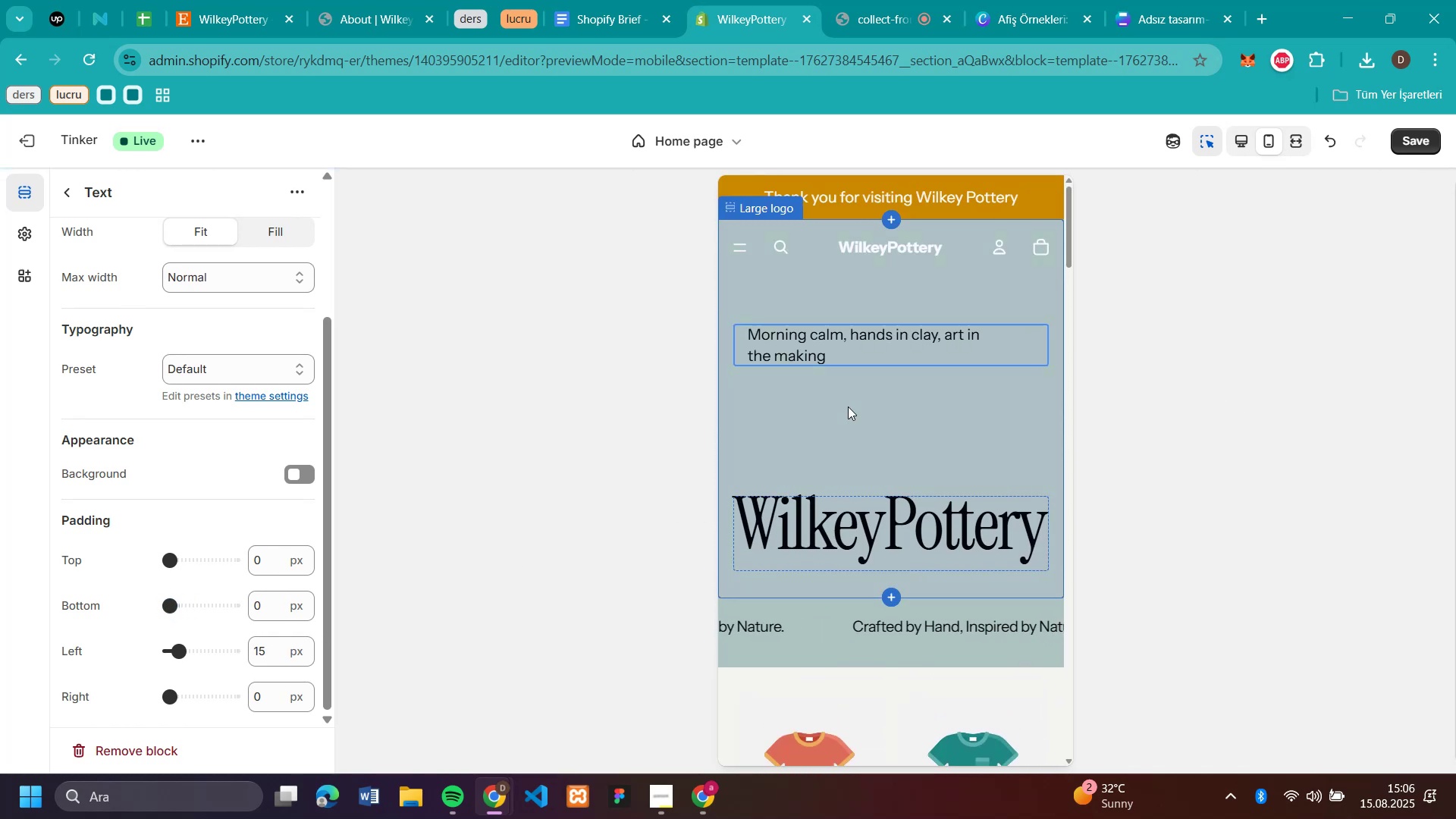 
left_click([848, 406])
 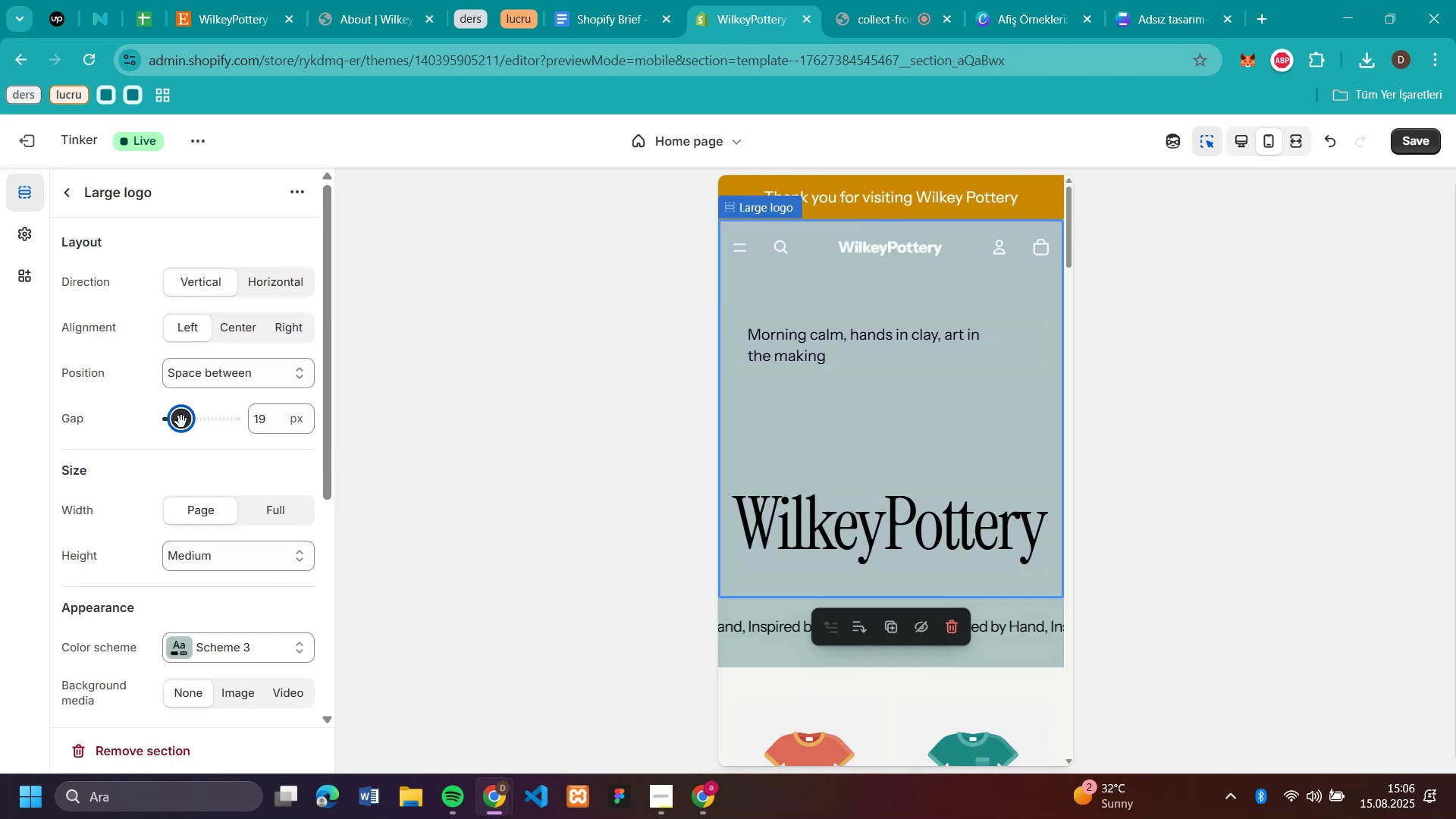 
wait(8.31)
 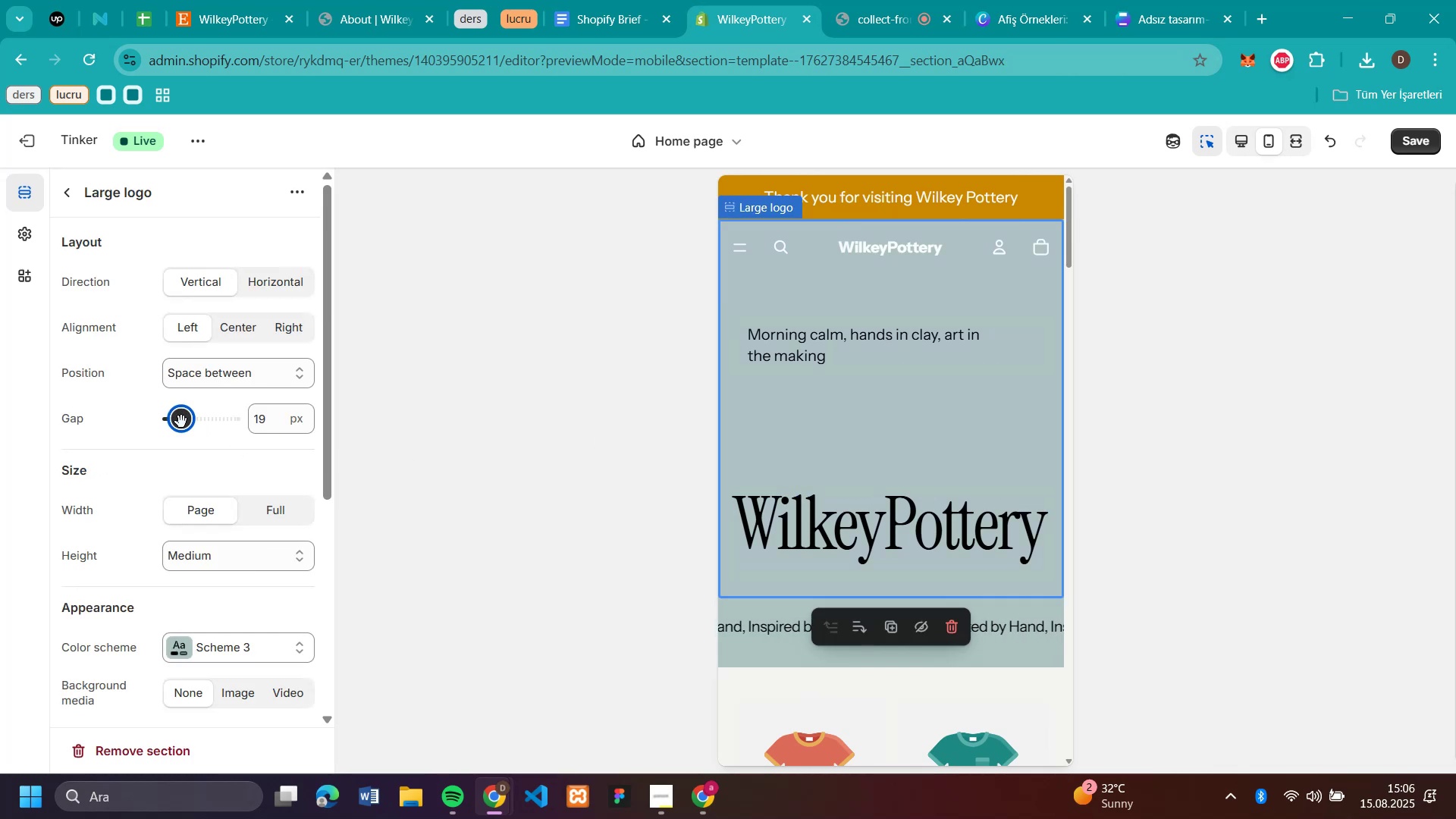 
scroll: coordinate [184, 470], scroll_direction: down, amount: 4.0
 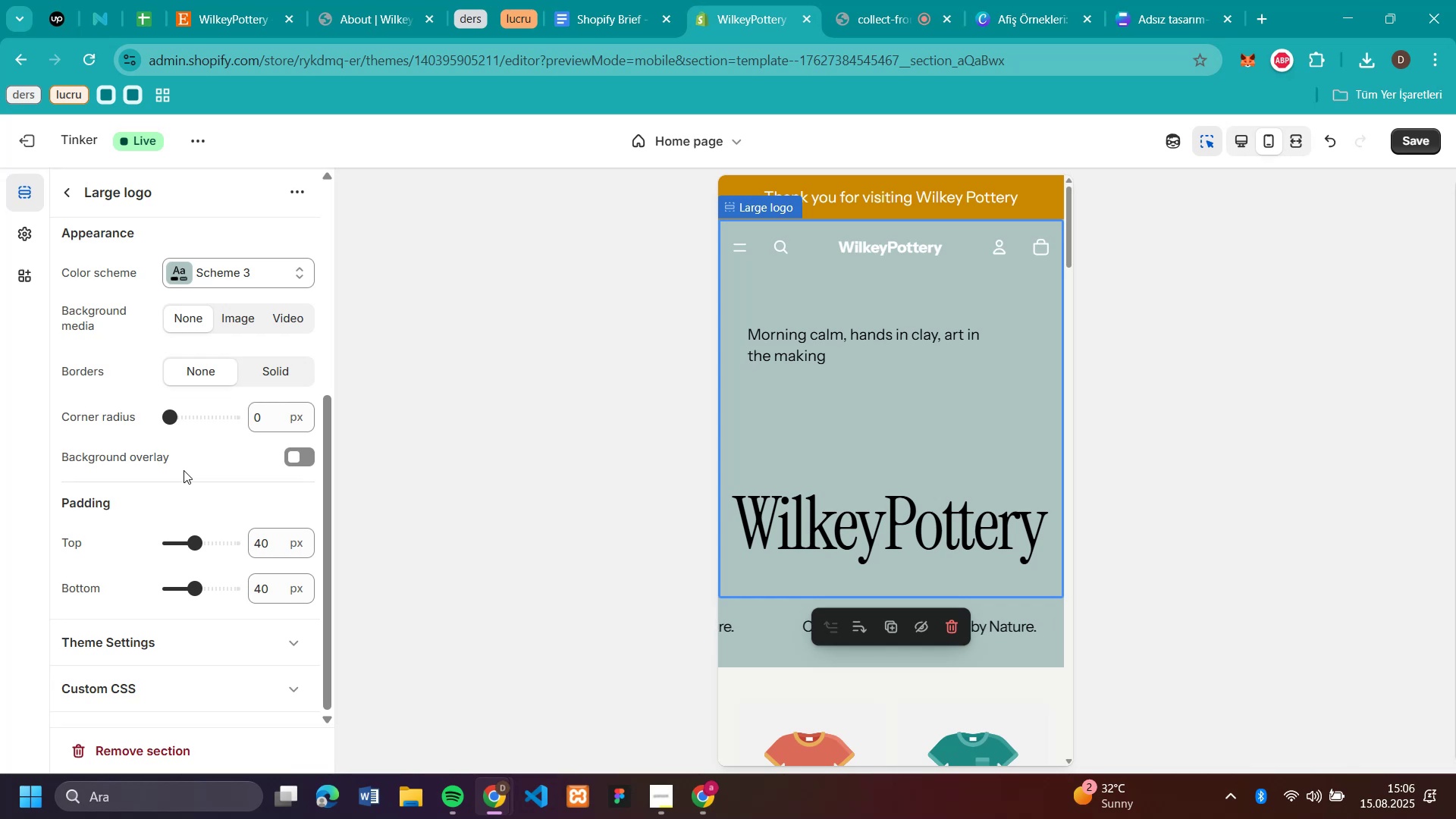 
scroll: coordinate [184, 470], scroll_direction: up, amount: 7.0
 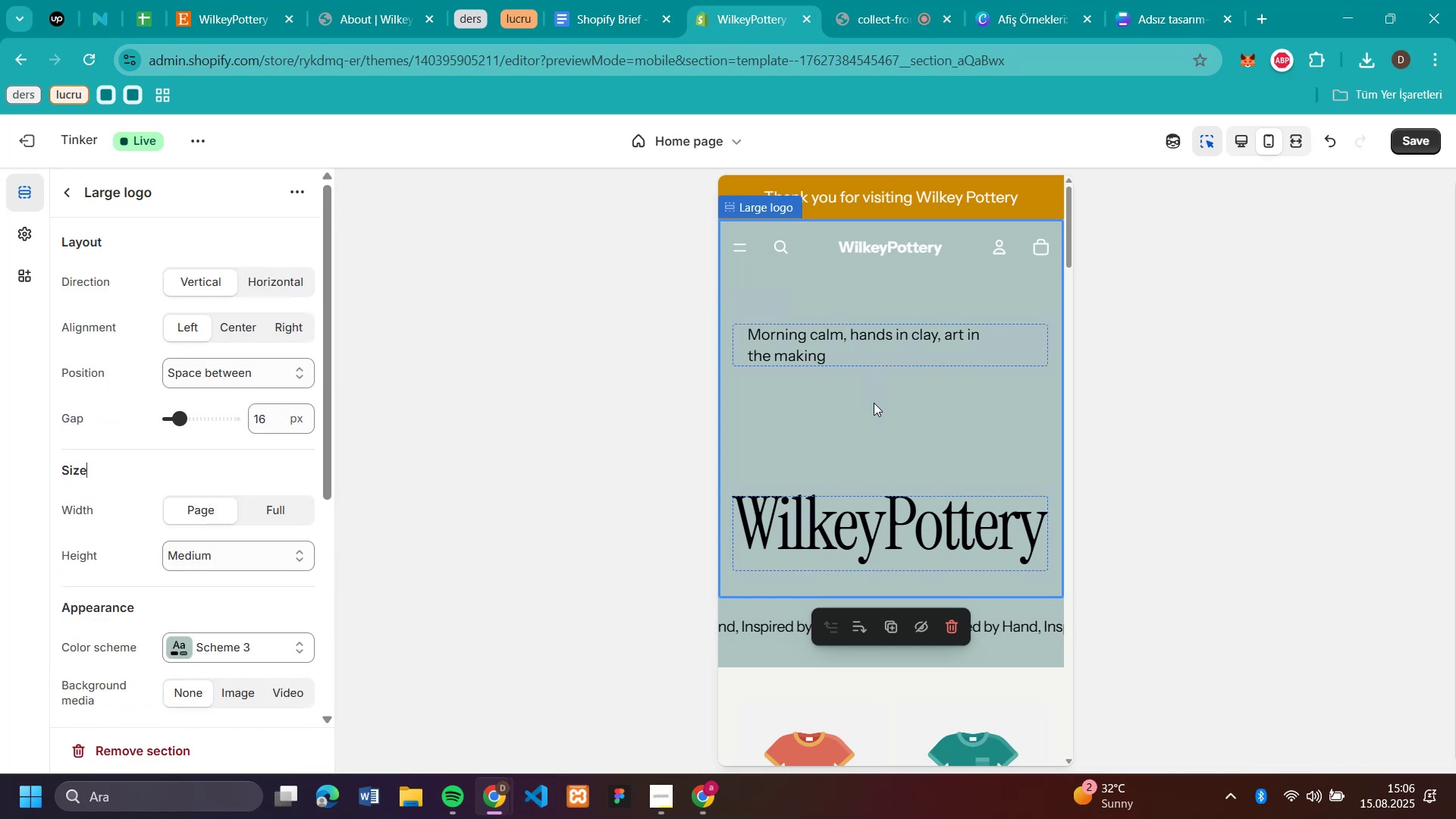 
scroll: coordinate [880, 472], scroll_direction: down, amount: 19.0
 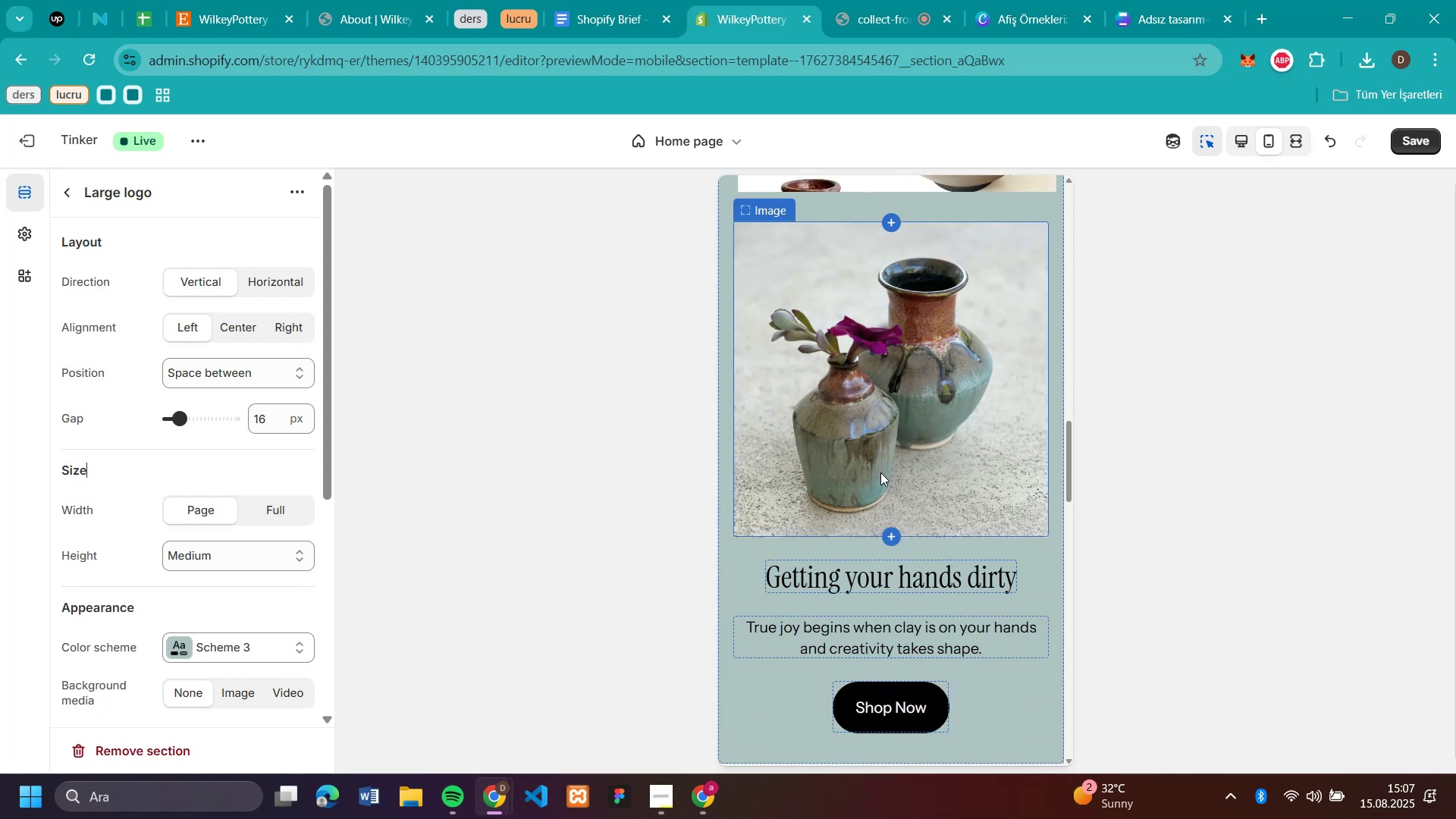 
scroll: coordinate [880, 472], scroll_direction: up, amount: 4.0
 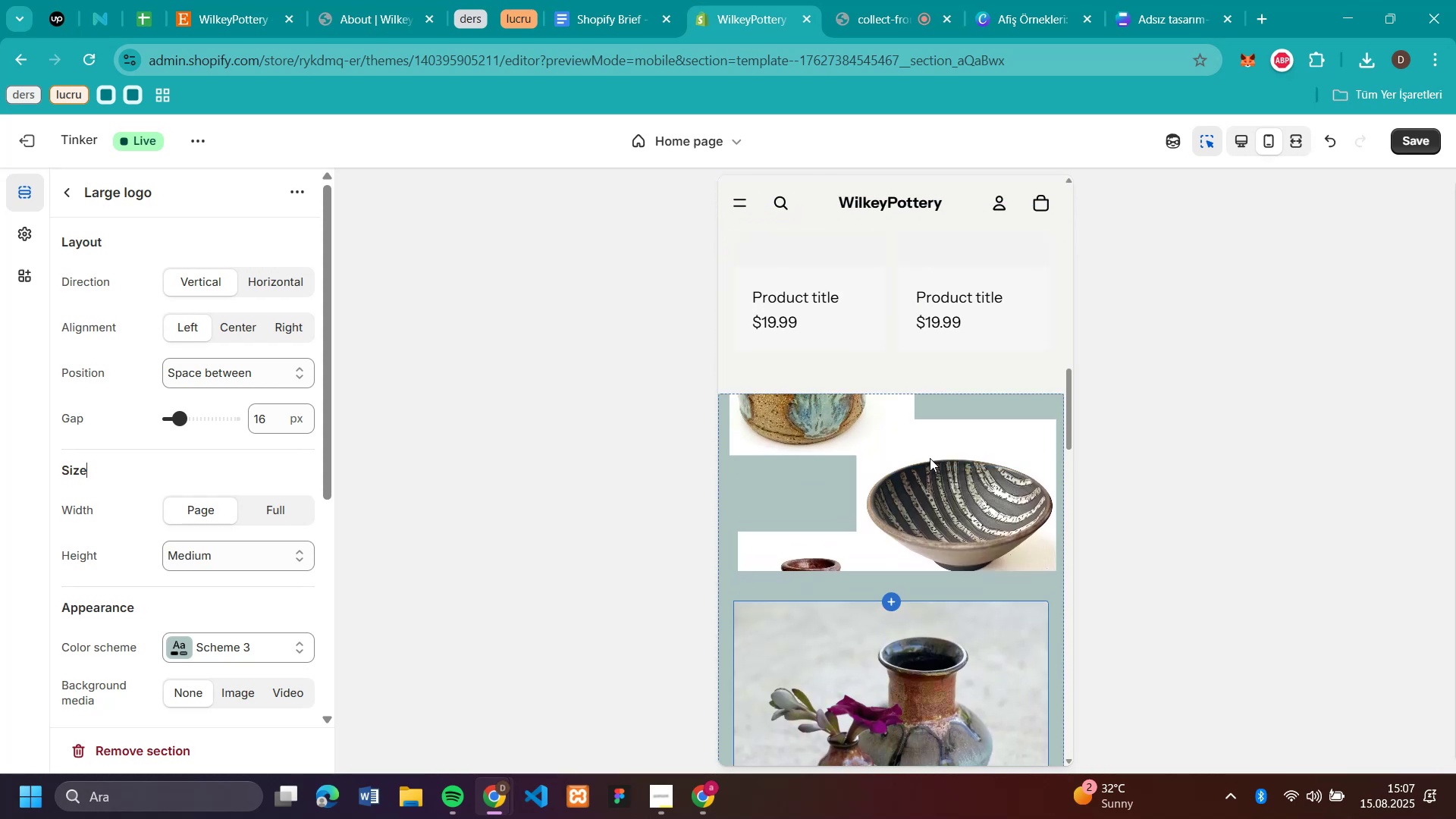 
scroll: coordinate [912, 541], scroll_direction: down, amount: 3.0
 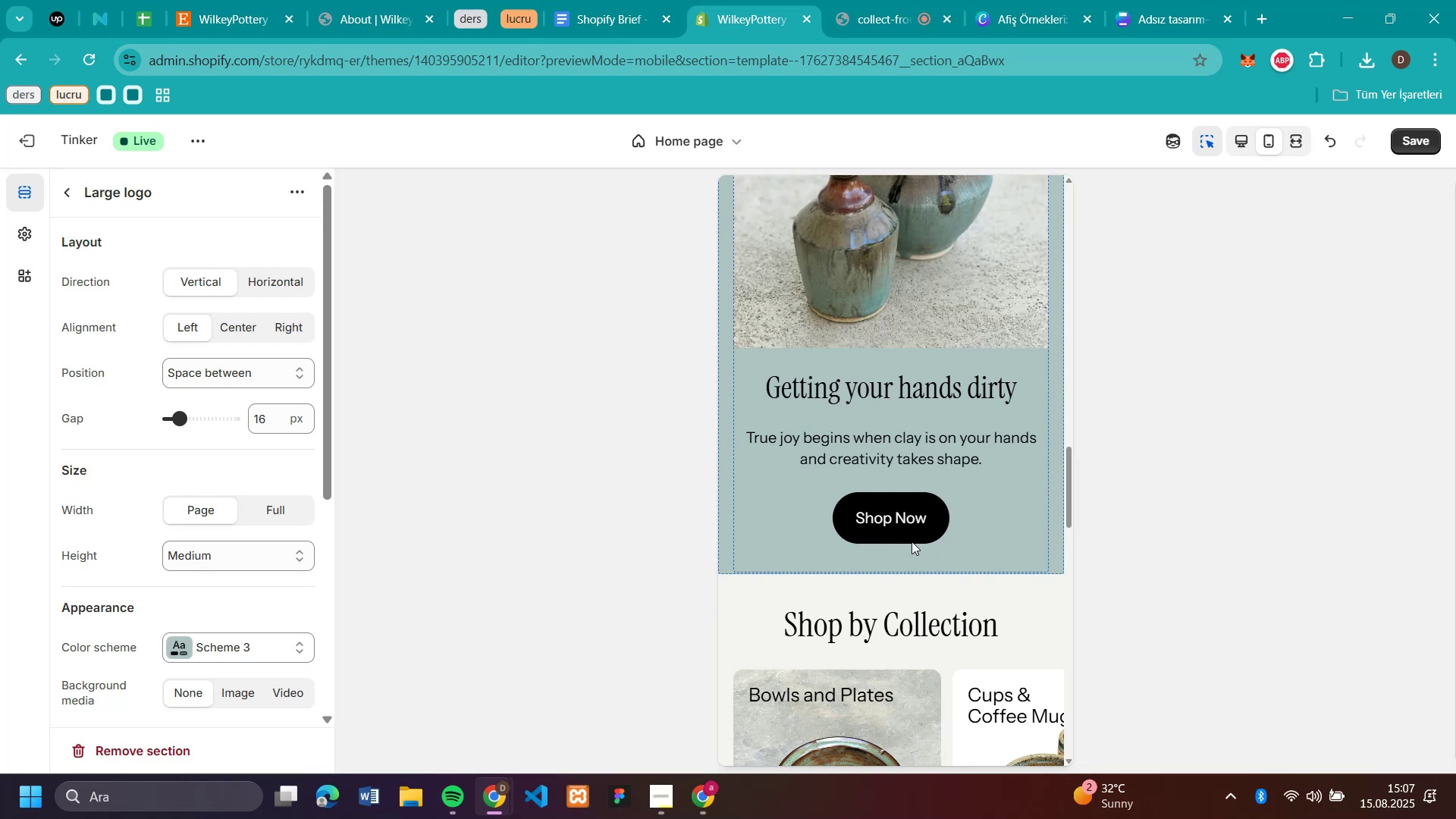 
scroll: coordinate [912, 541], scroll_direction: up, amount: 3.0
 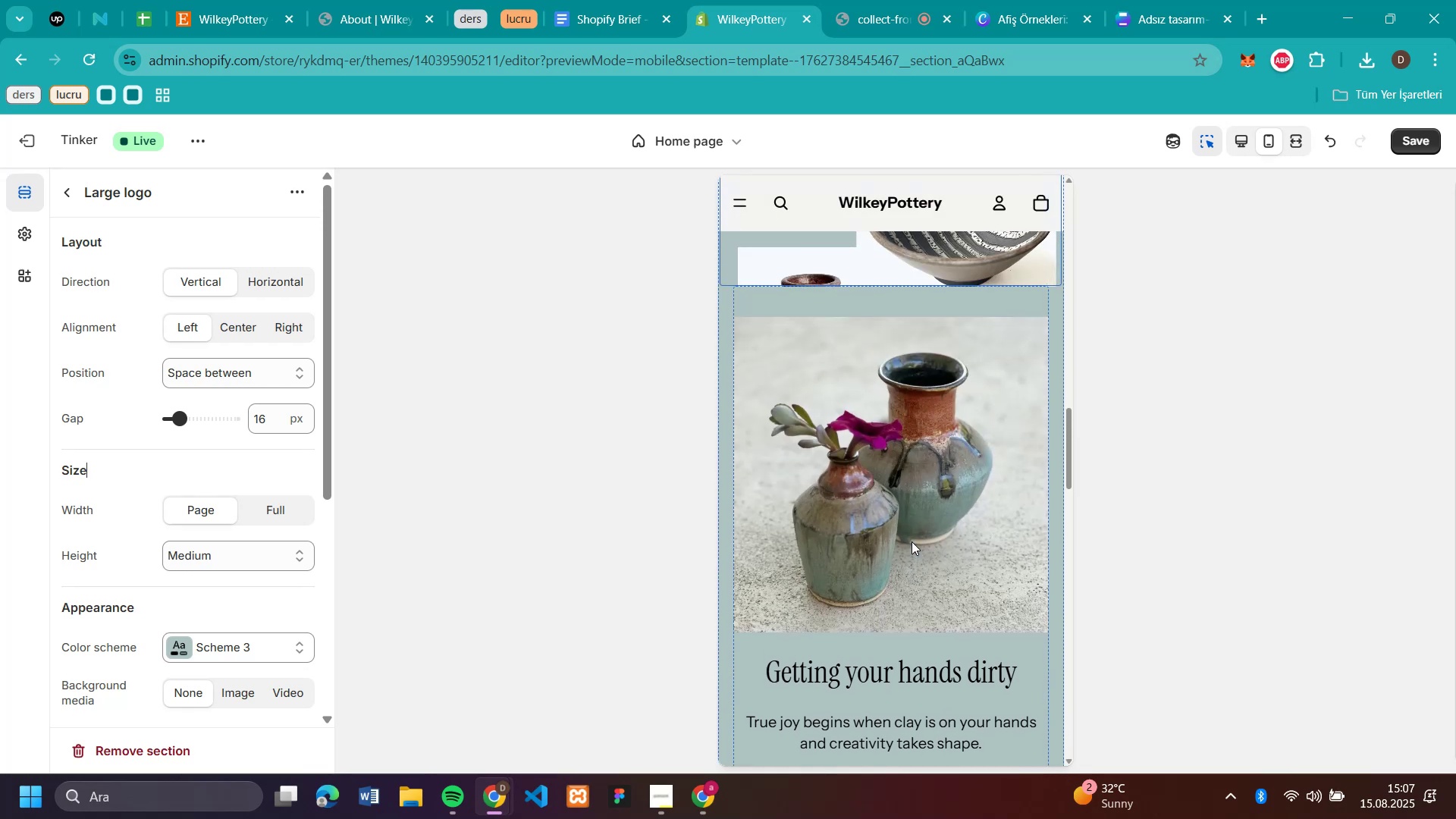 
scroll: coordinate [912, 541], scroll_direction: down, amount: 17.0
 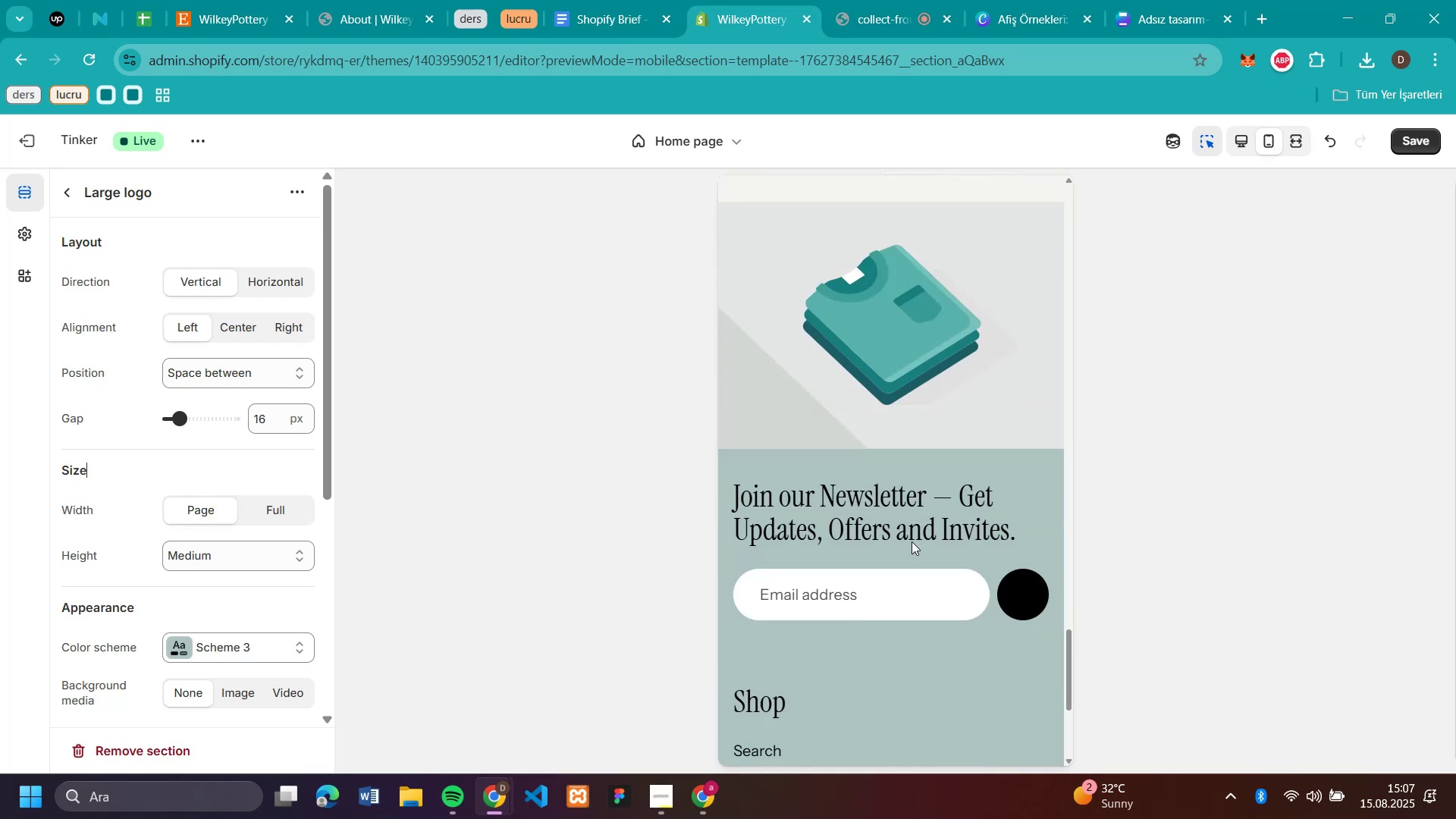 
scroll: coordinate [912, 541], scroll_direction: up, amount: 3.0
 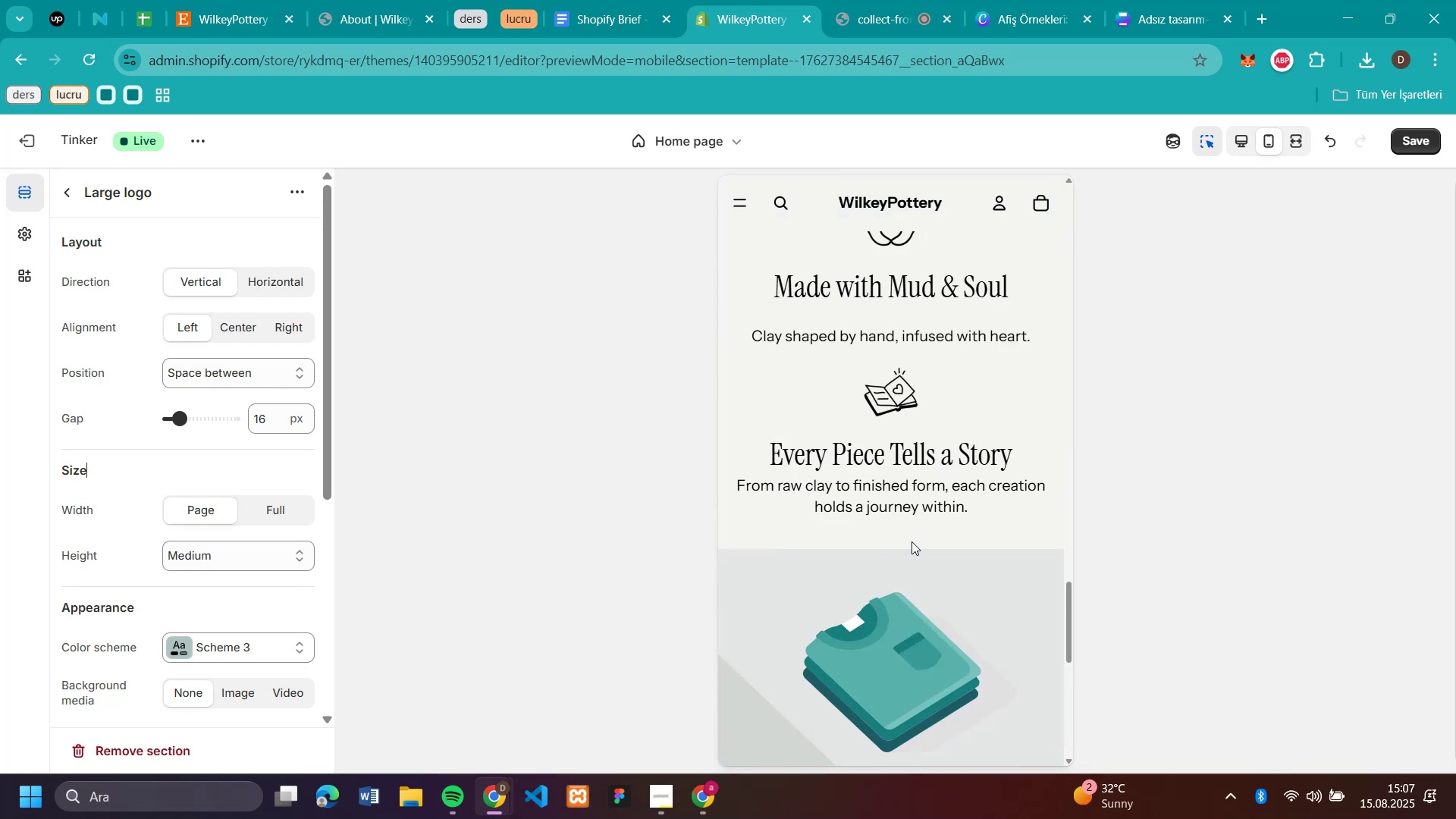 
scroll: coordinate [912, 541], scroll_direction: down, amount: 1.0
 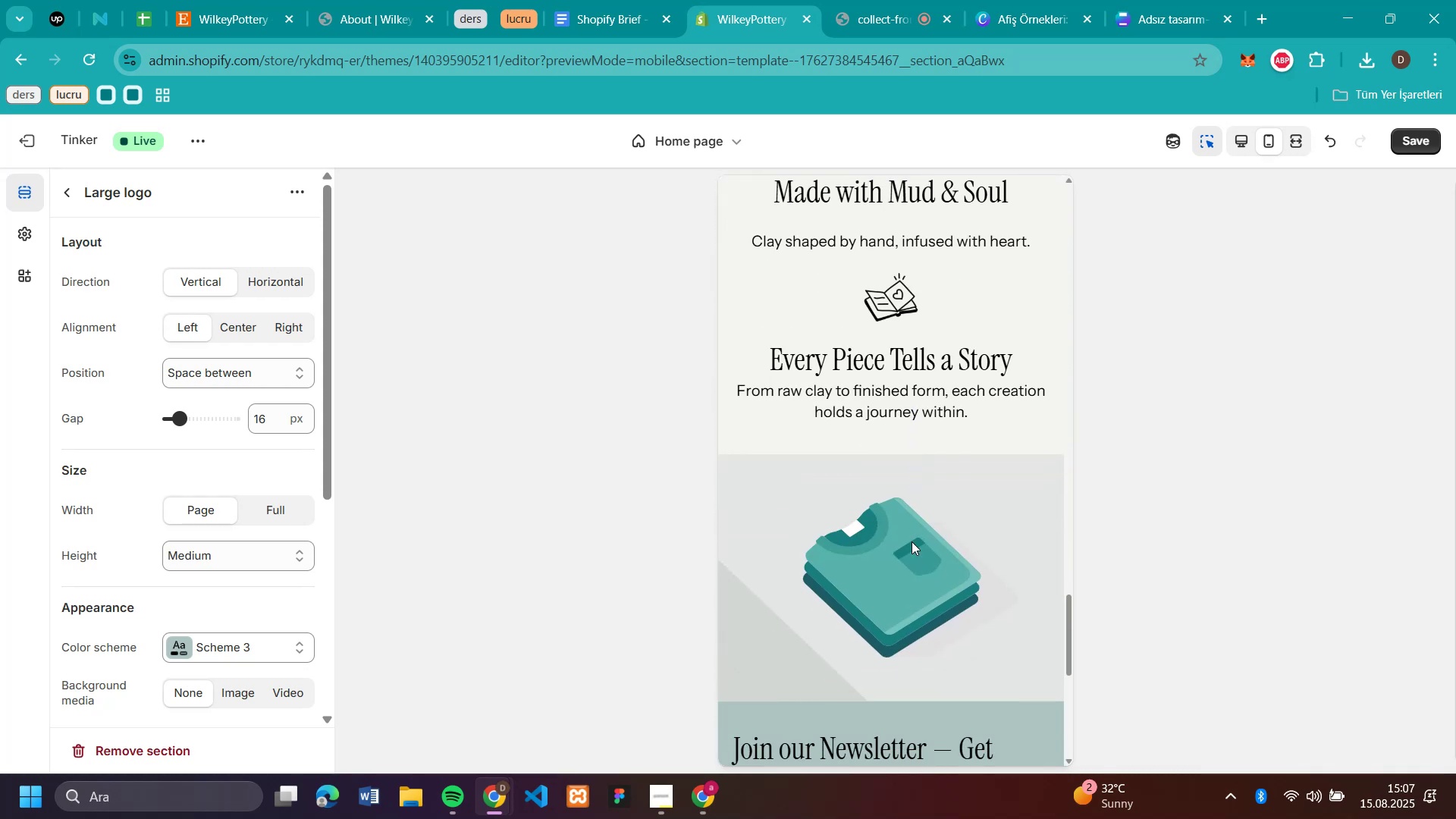 
scroll: coordinate [912, 541], scroll_direction: none, amount: 0.0
 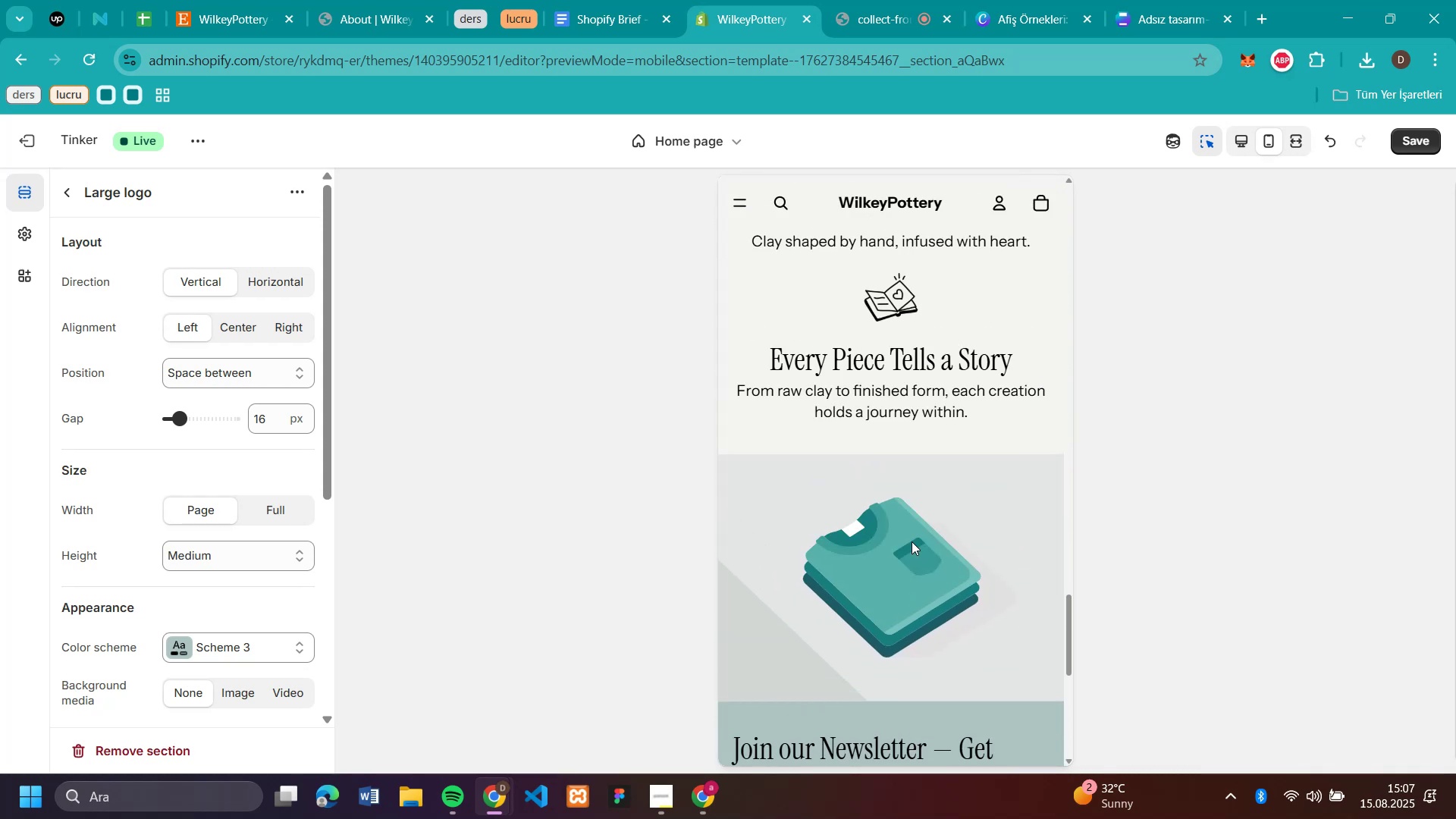 
left_click([912, 541])
 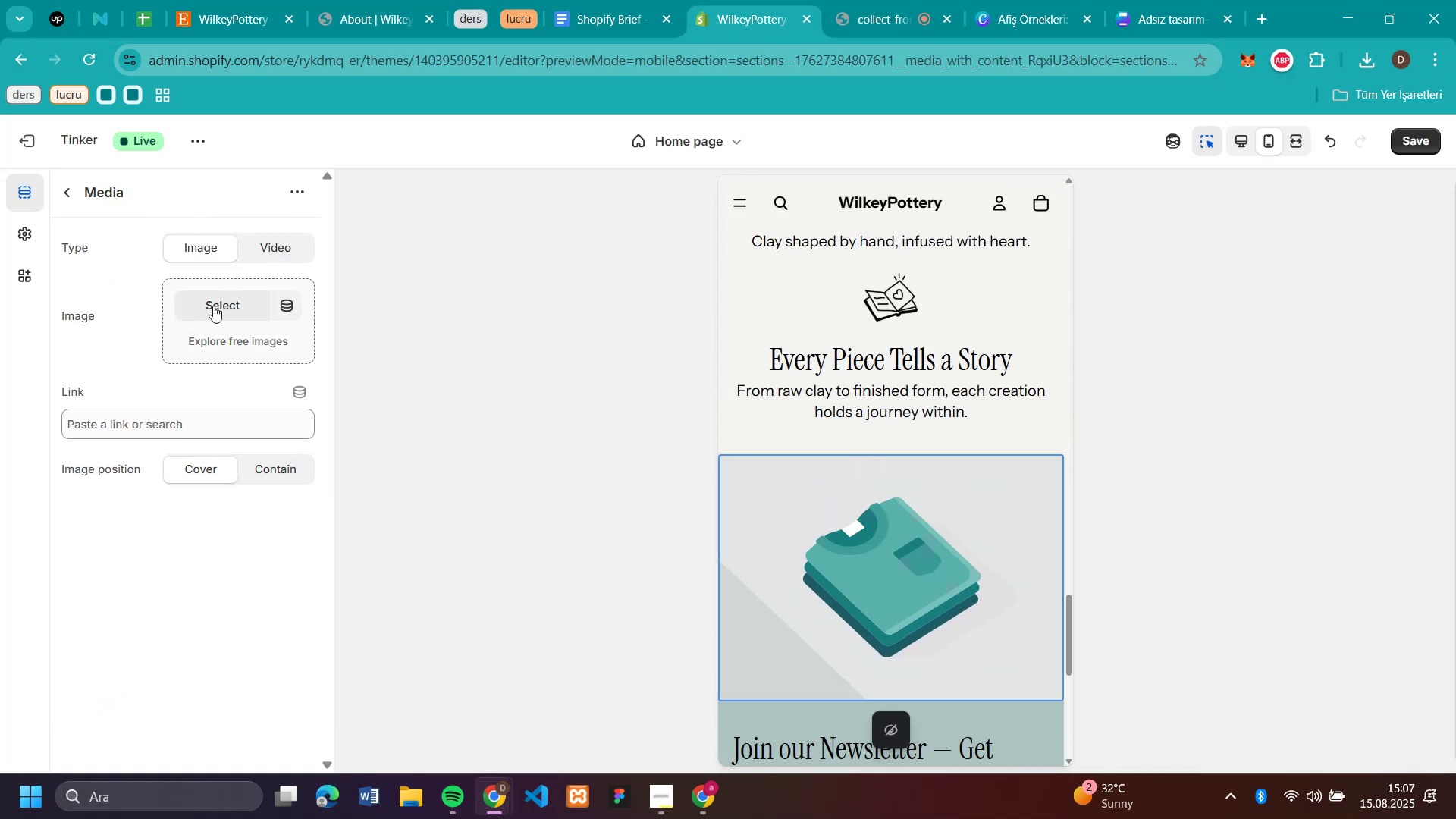 